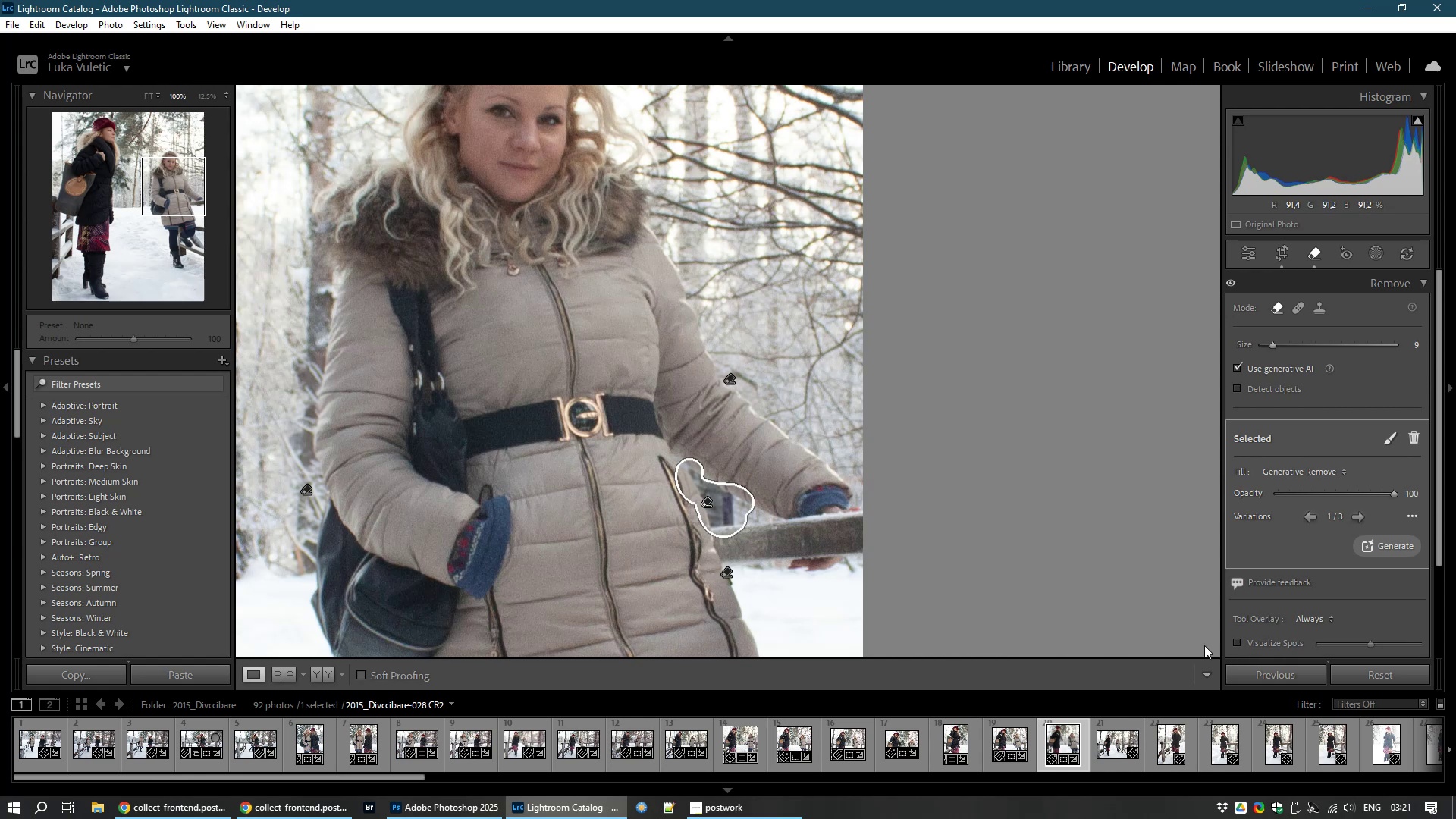 
wait(6.64)
 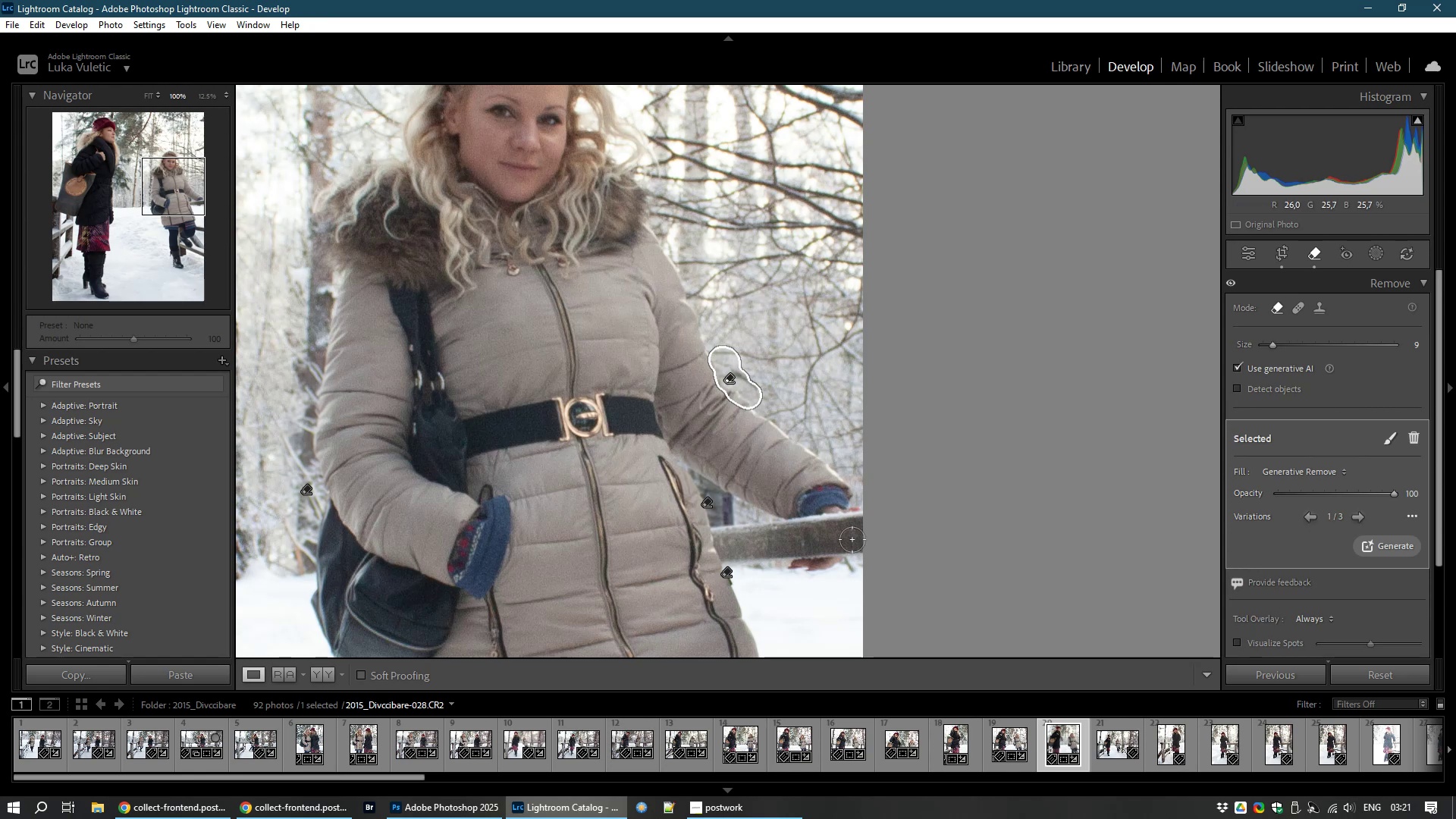 
left_click([1360, 518])
 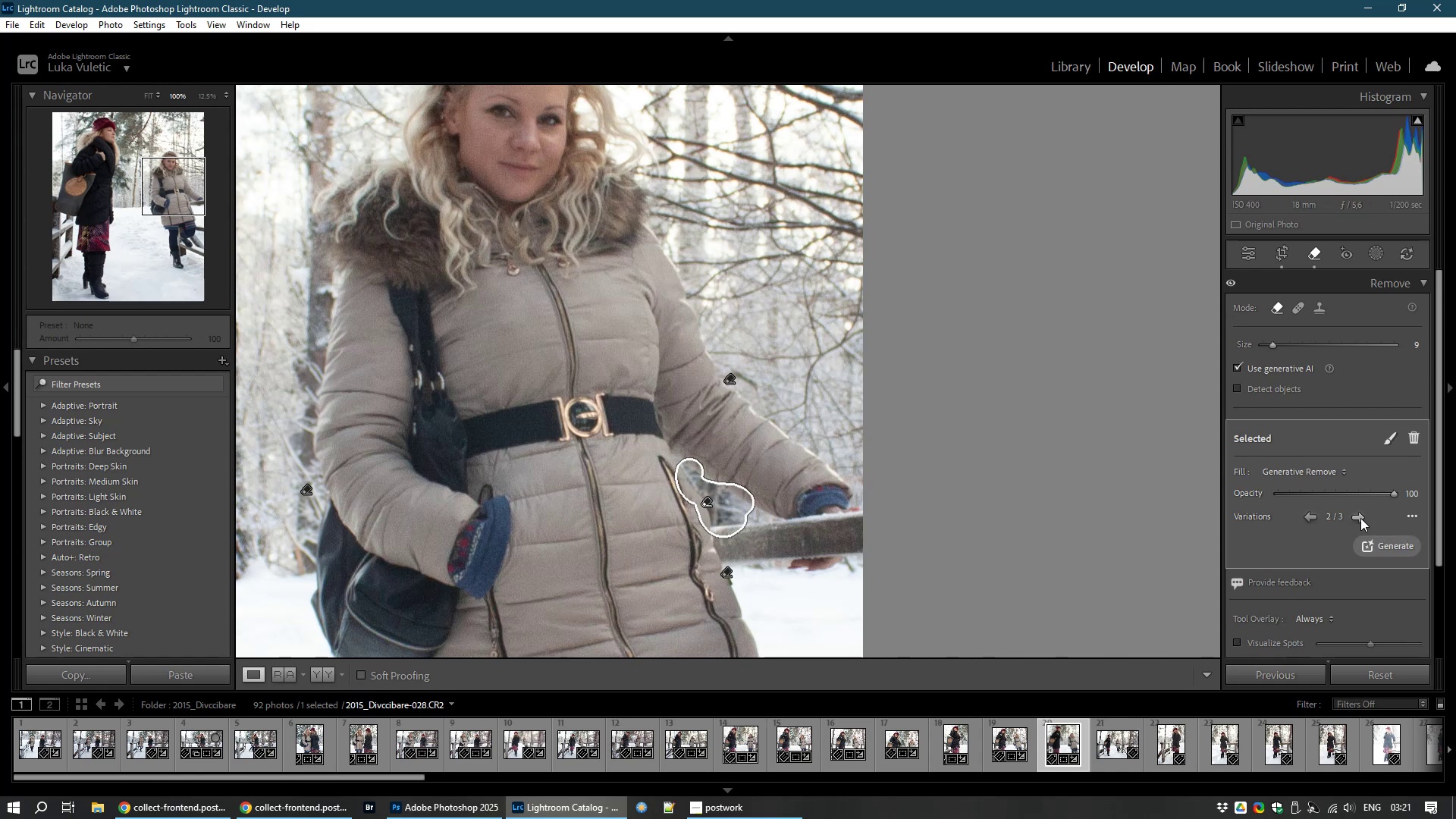 
left_click([1360, 518])
 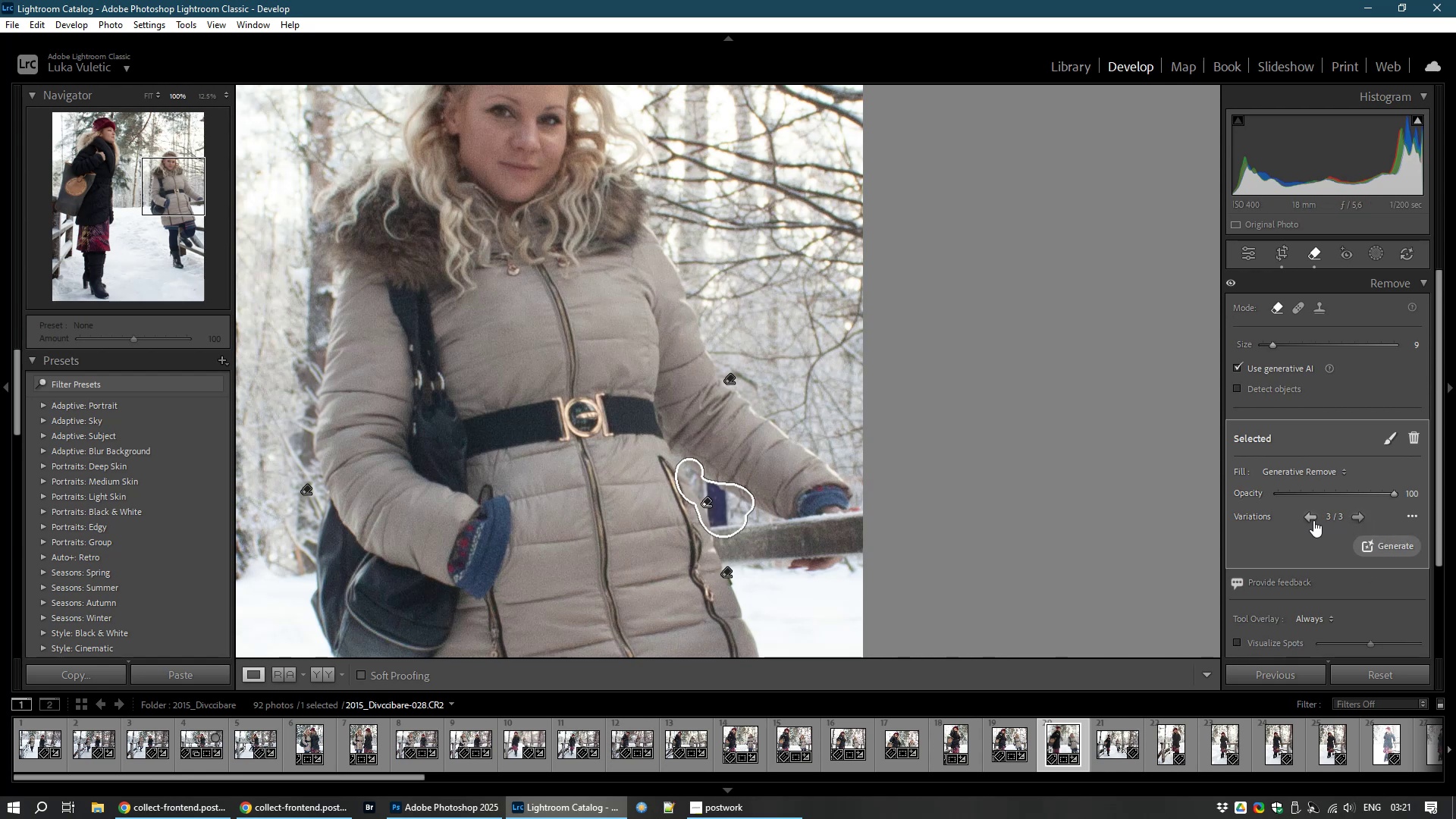 
left_click([1310, 519])
 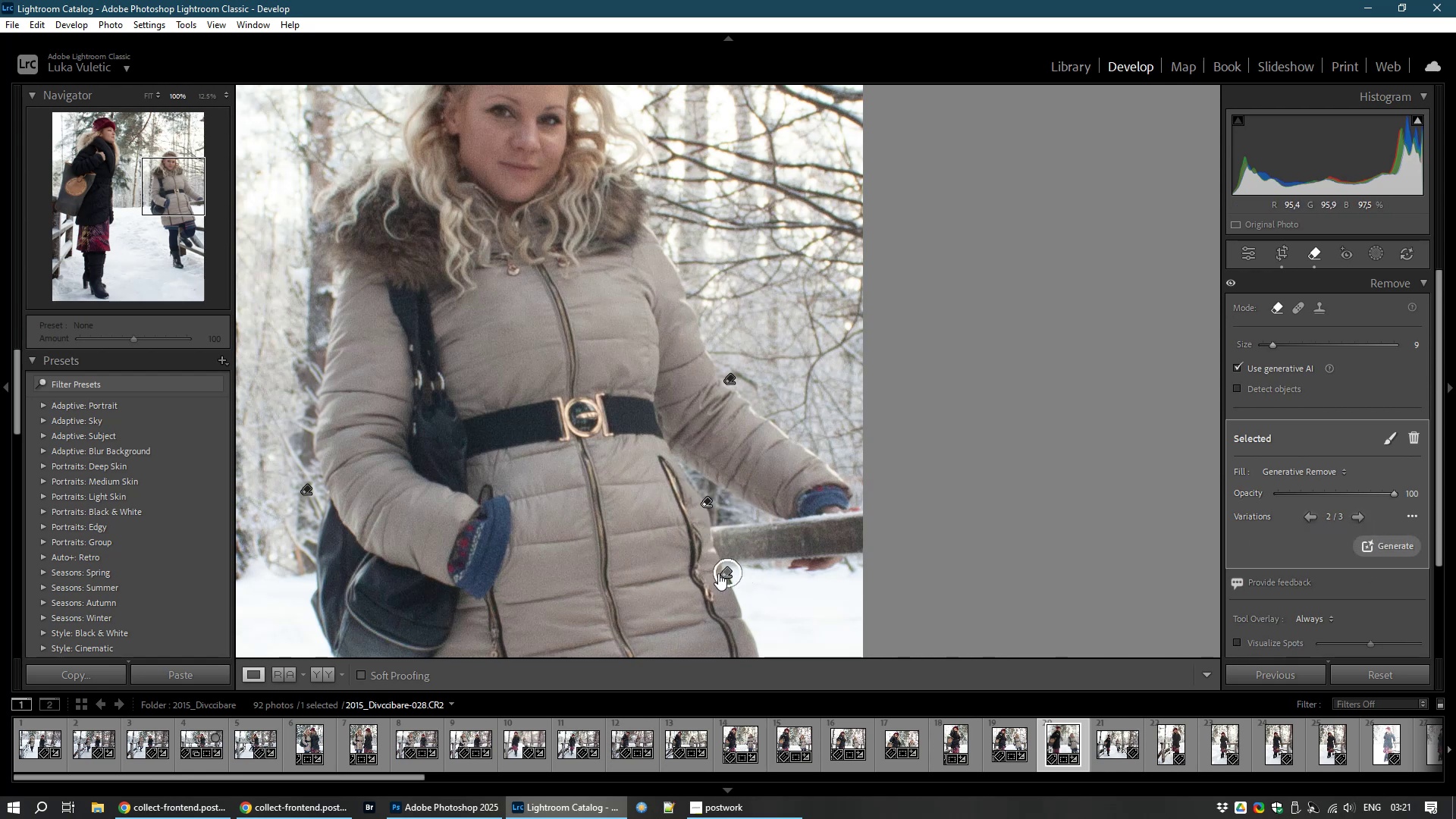 
left_click([726, 573])
 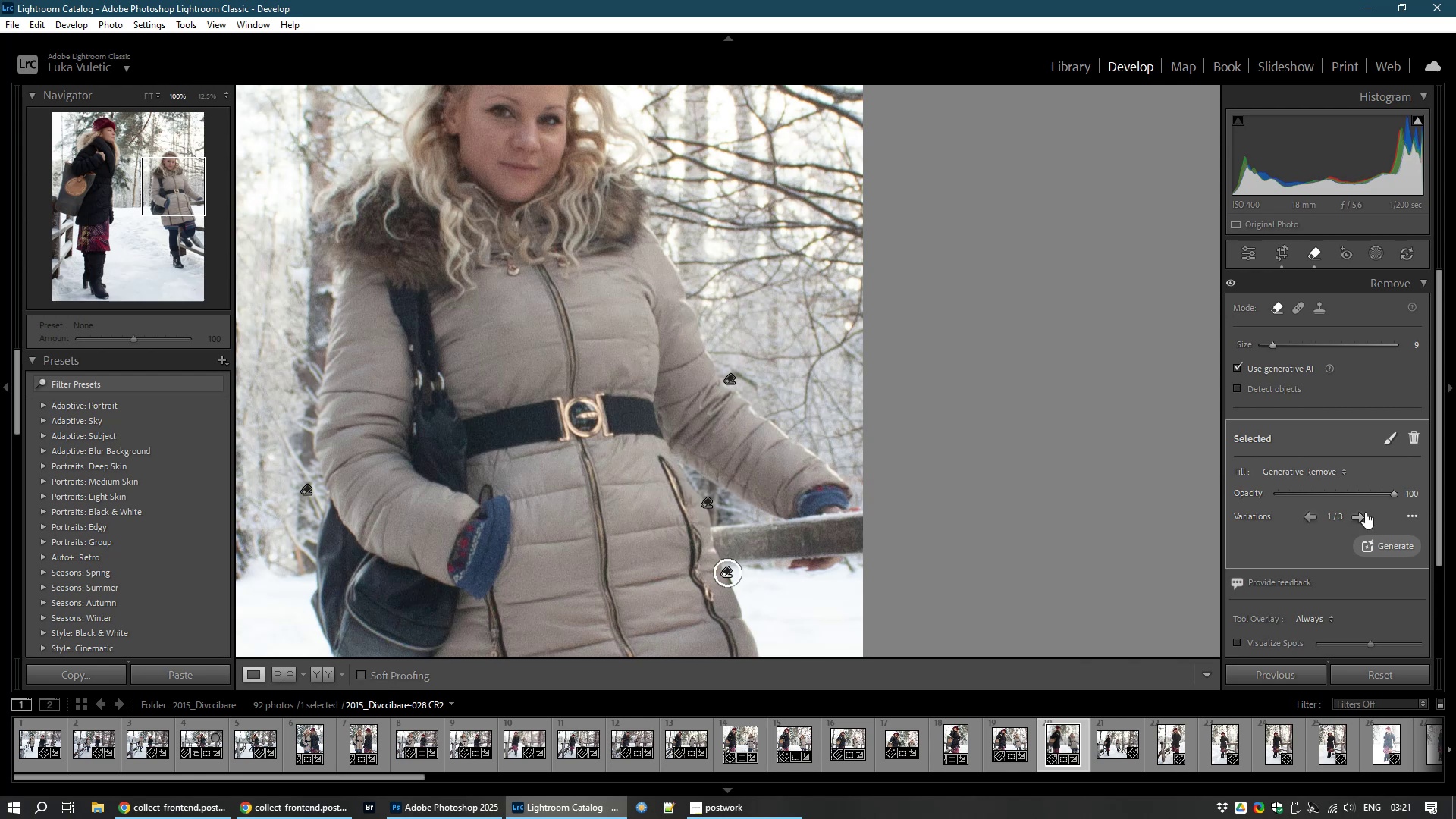 
left_click([1360, 514])
 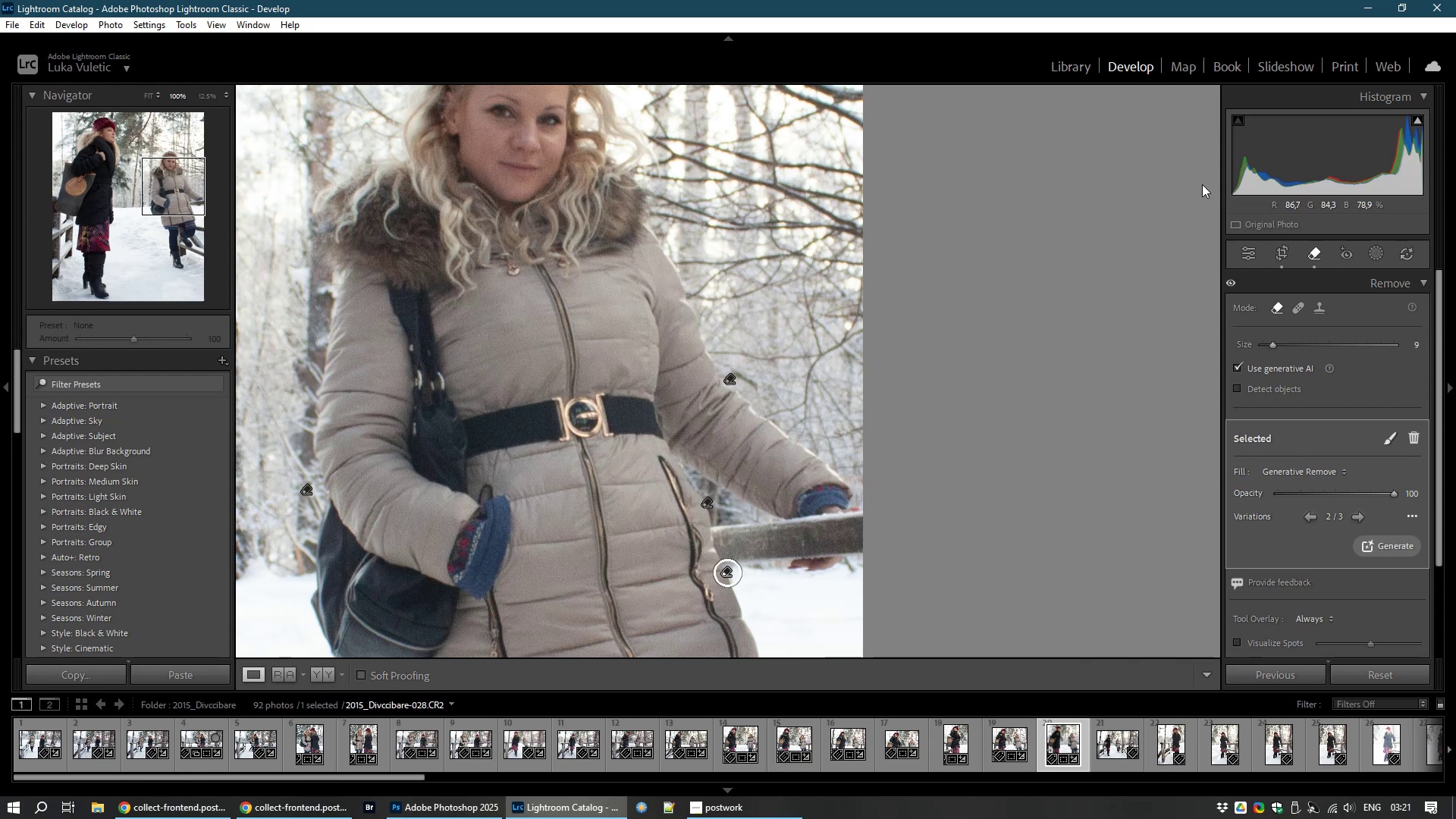 
left_click([1257, 253])
 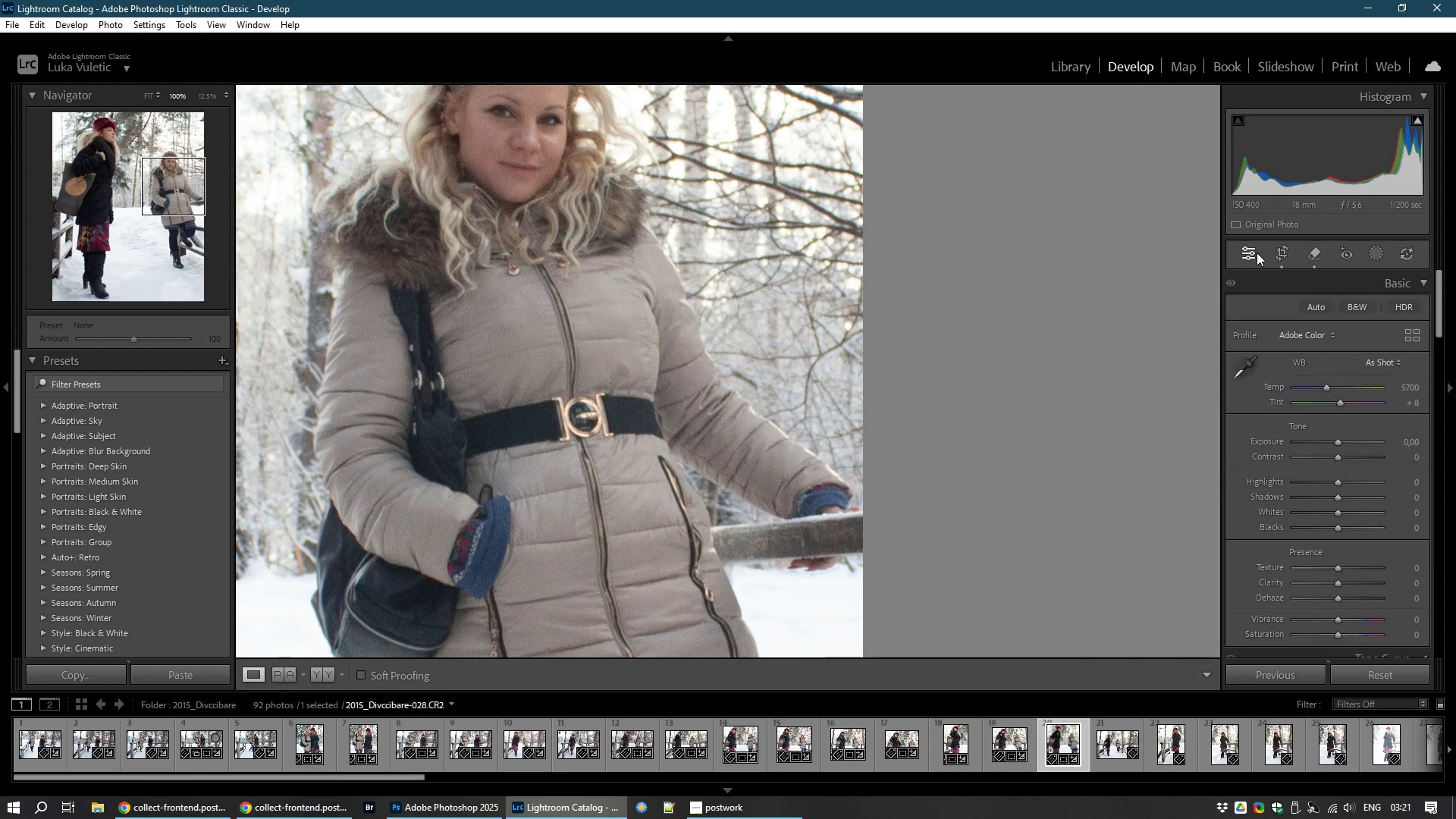 
scroll: coordinate [885, 387], scroll_direction: down, amount: 2.0
 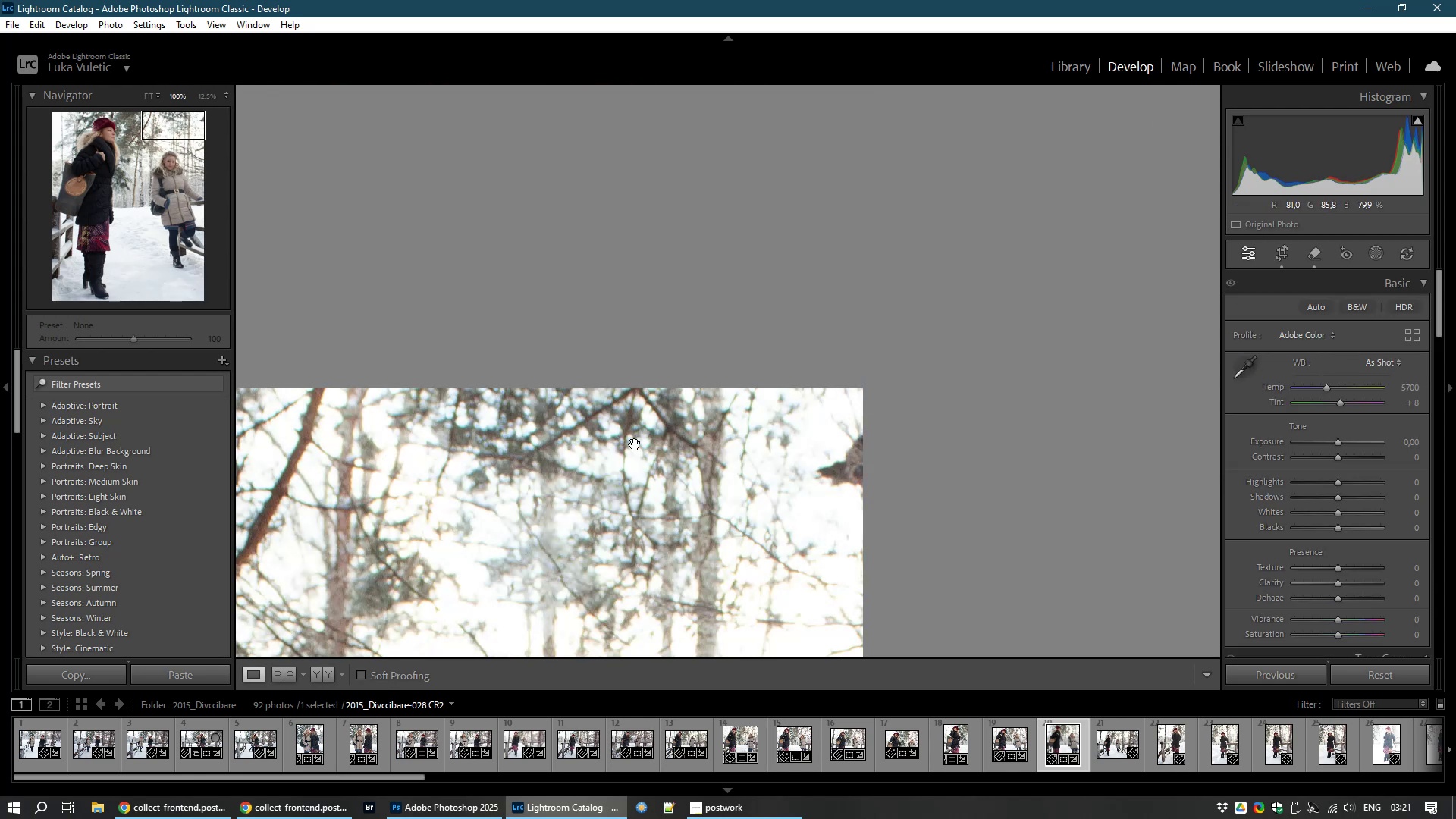 
left_click([605, 488])
 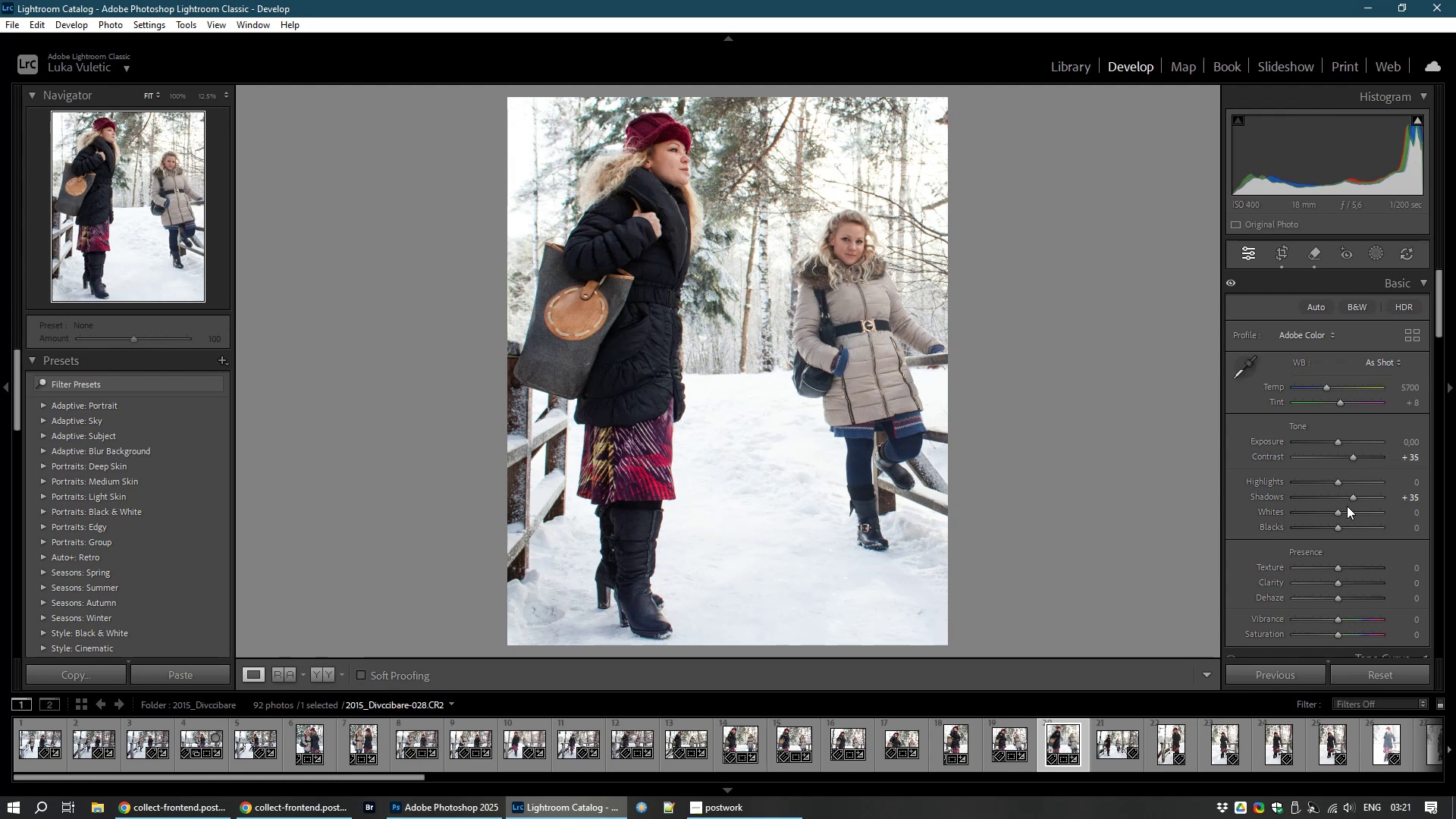 
wait(17.87)
 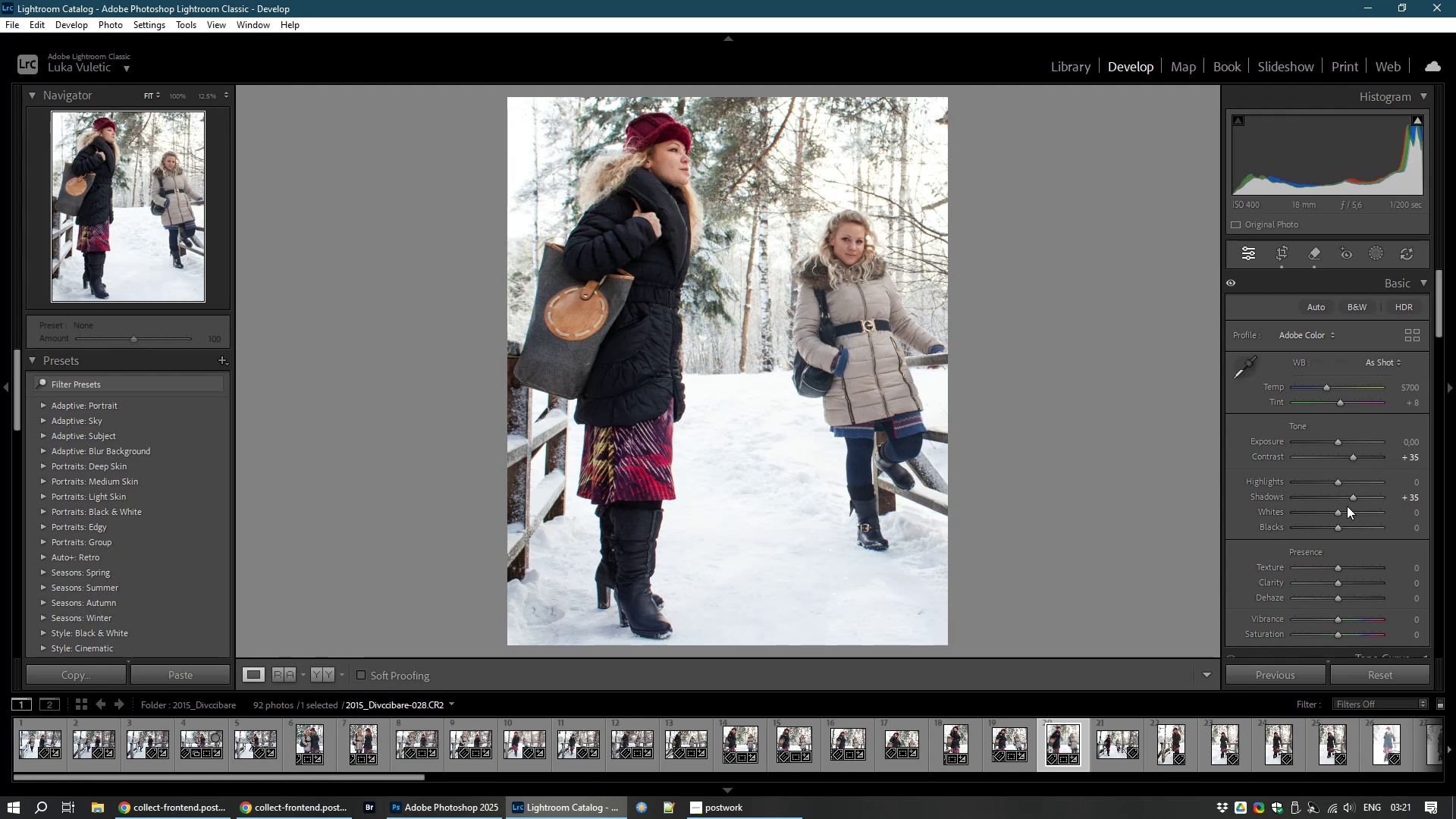 
left_click([1109, 748])
 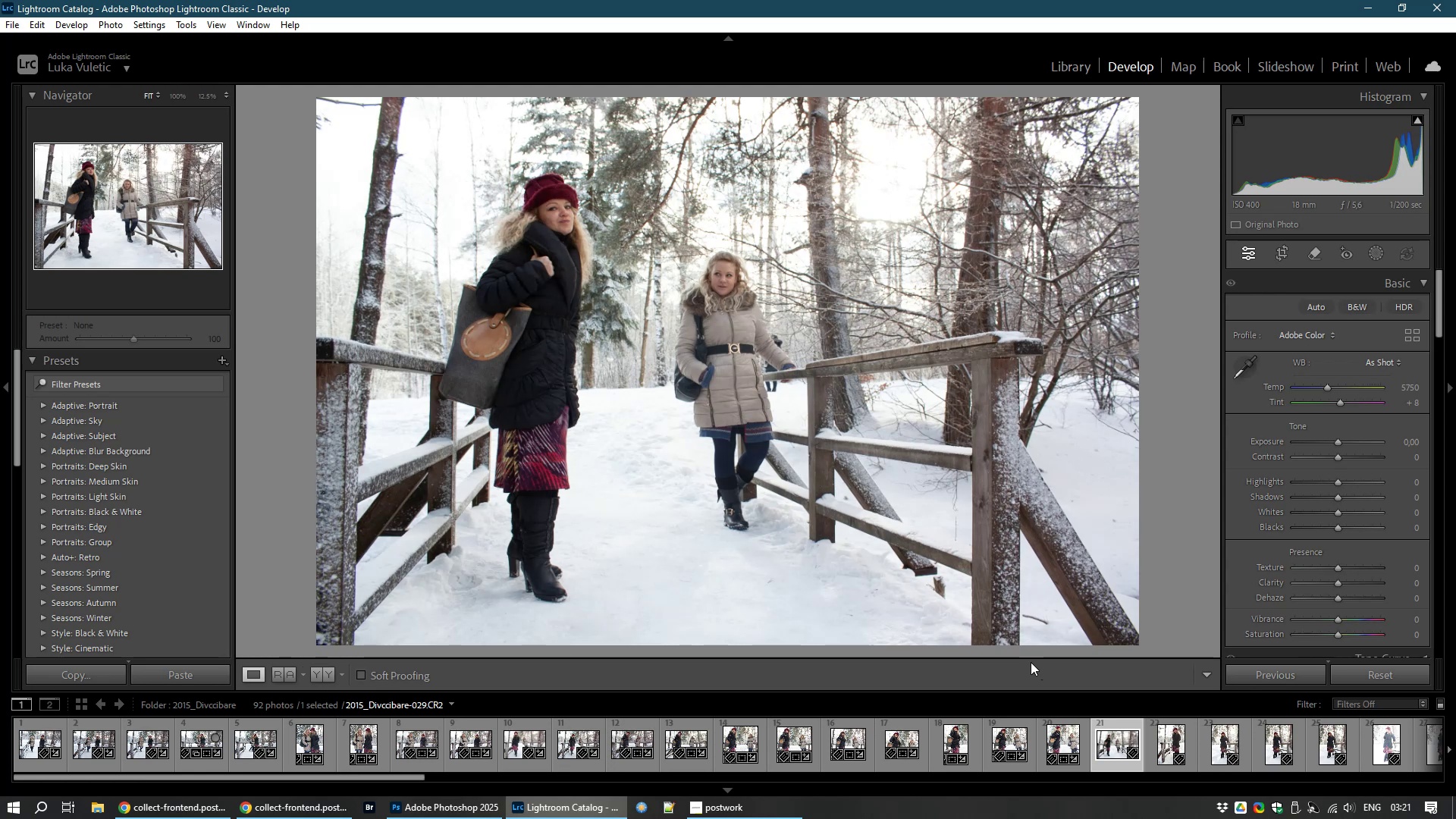 
wait(5.27)
 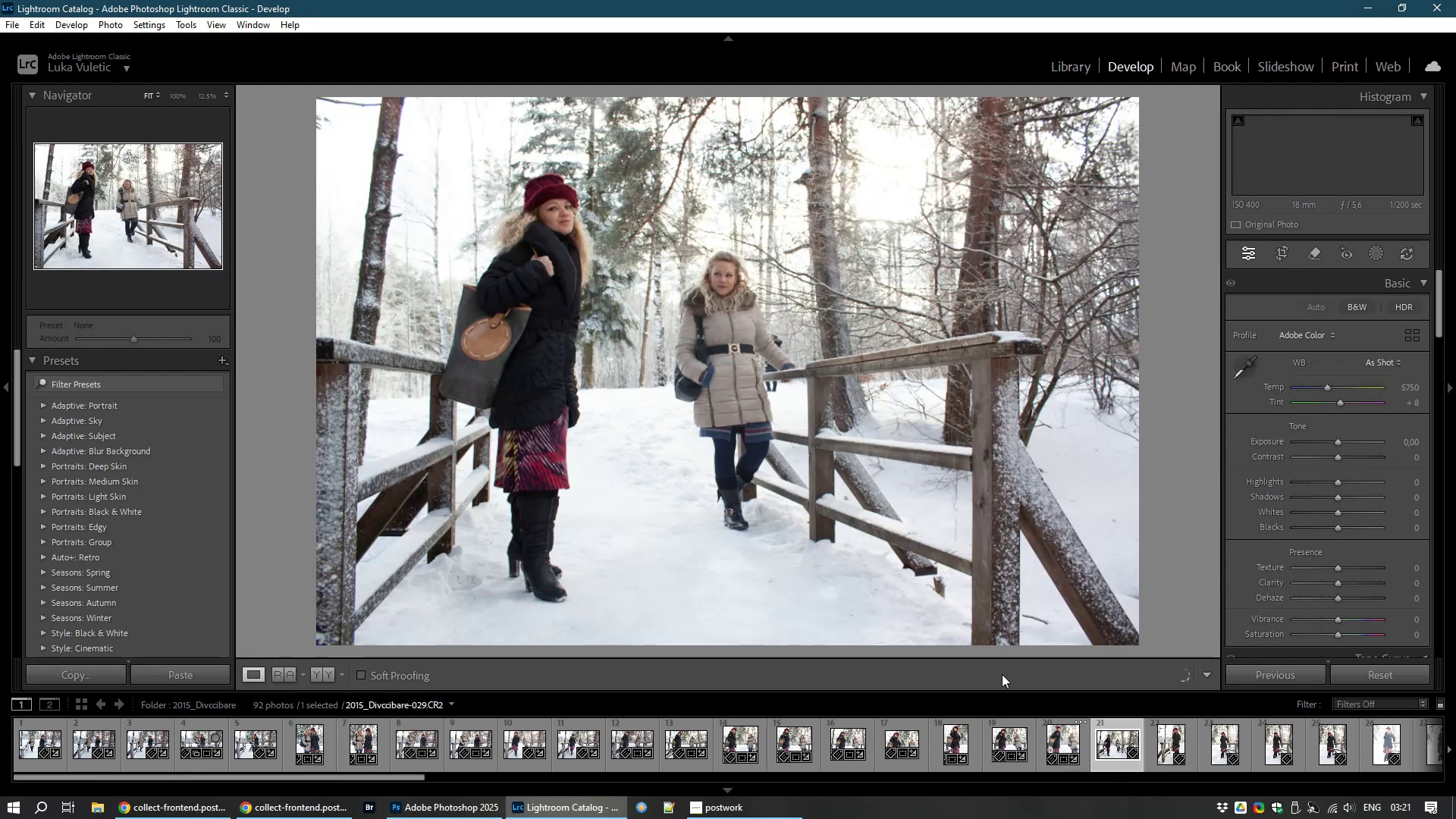 
left_click([548, 215])
 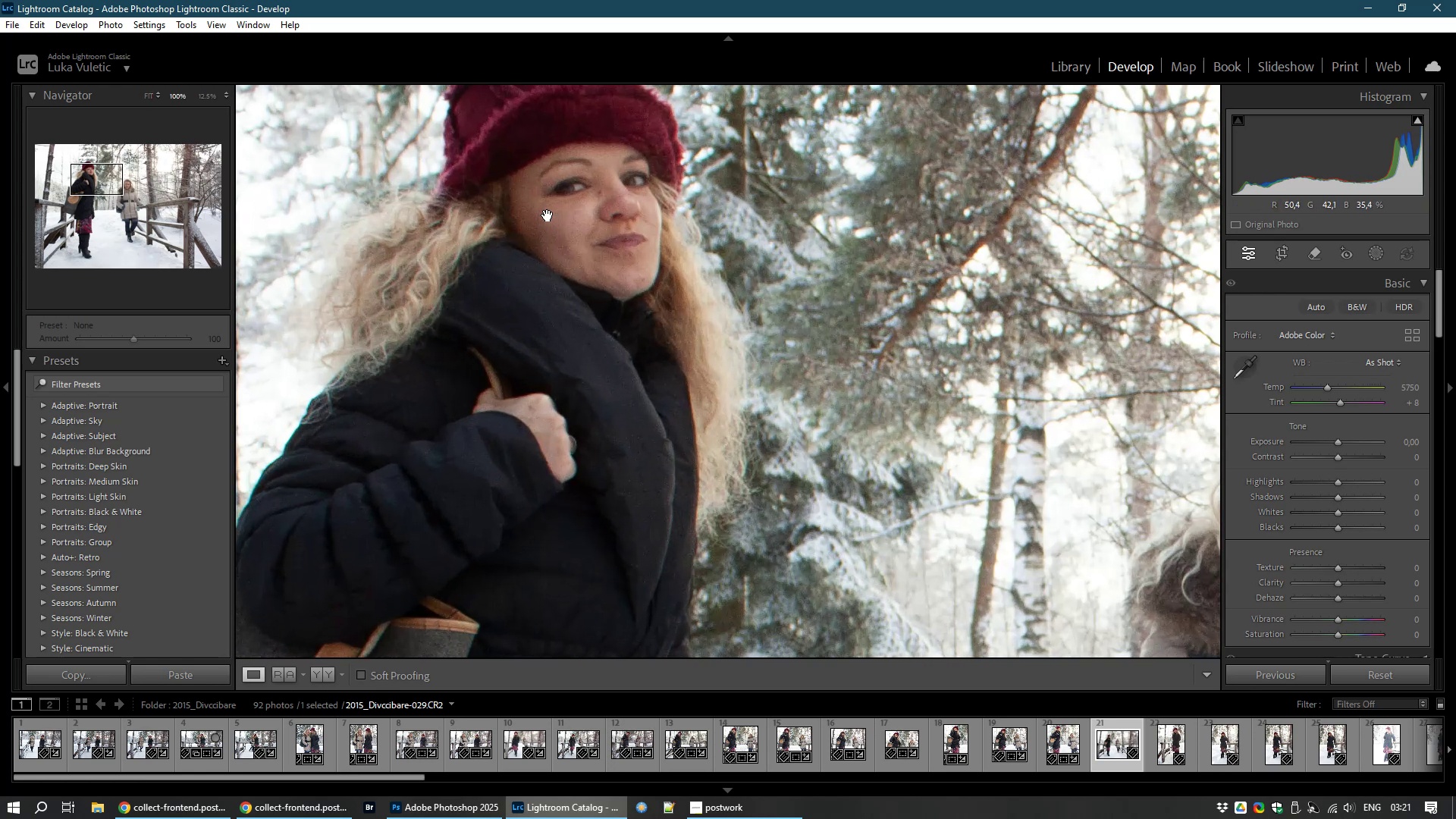 
left_click([548, 215])
 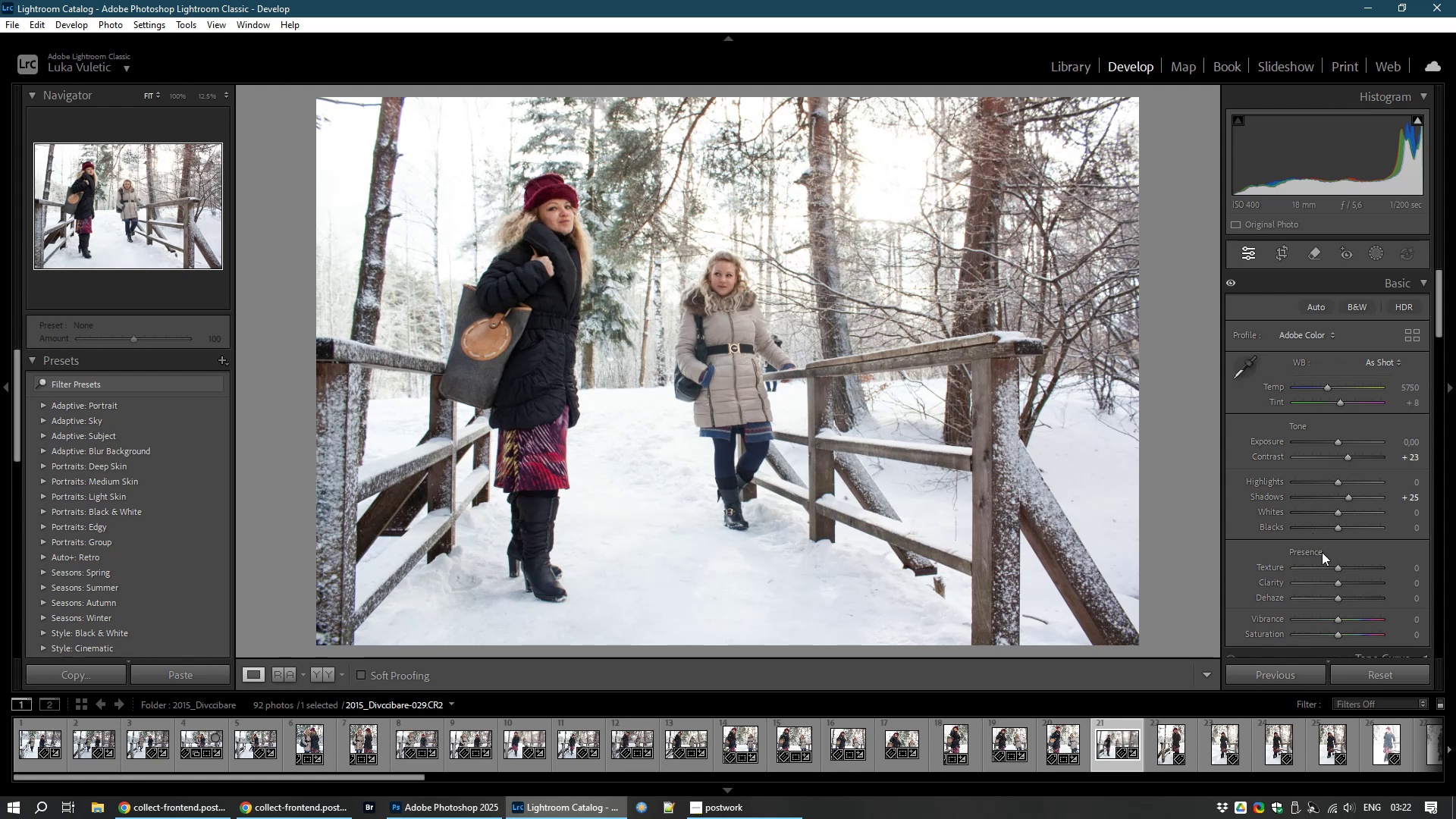 
wait(22.43)
 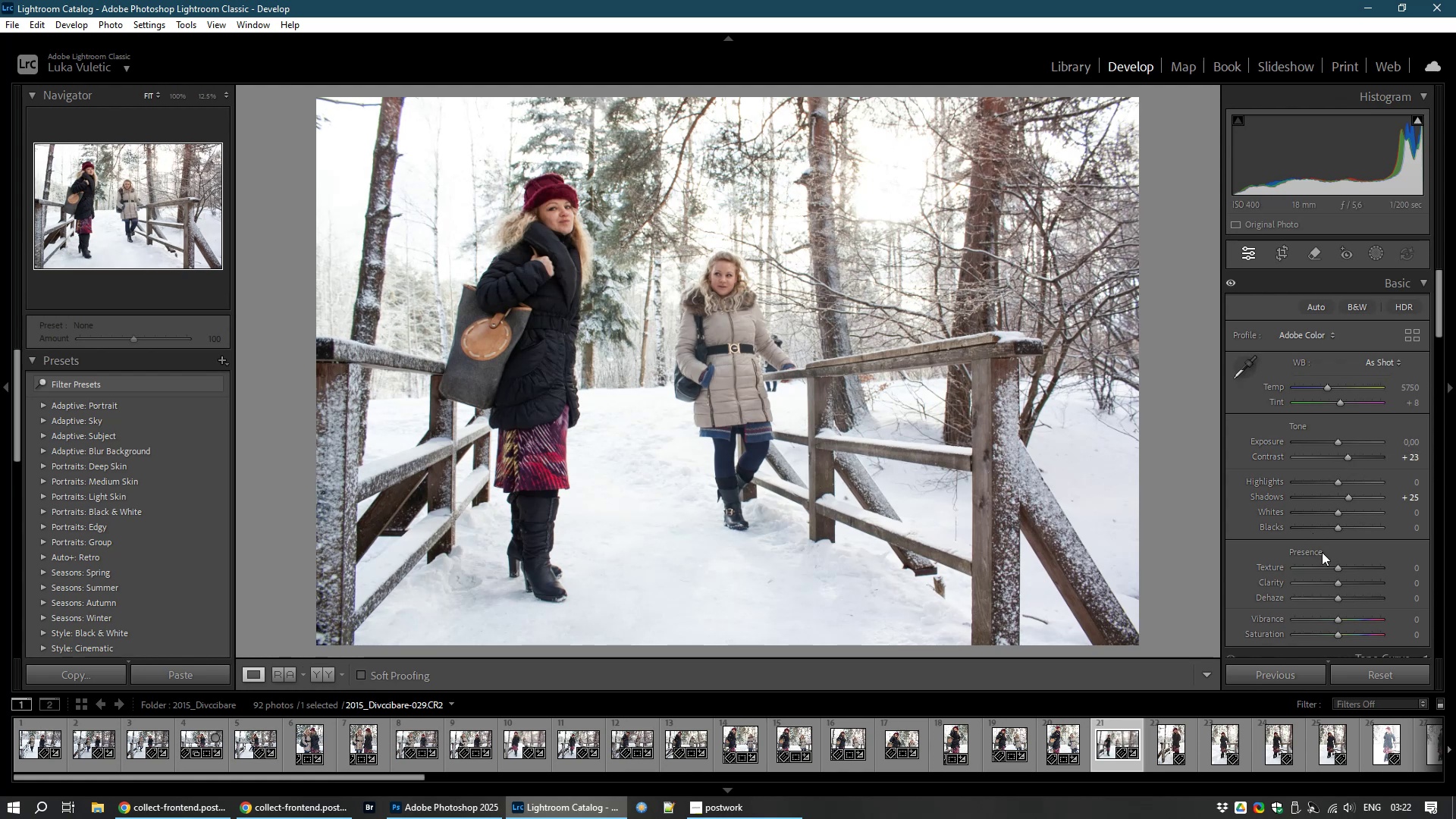 
left_click([1279, 250])
 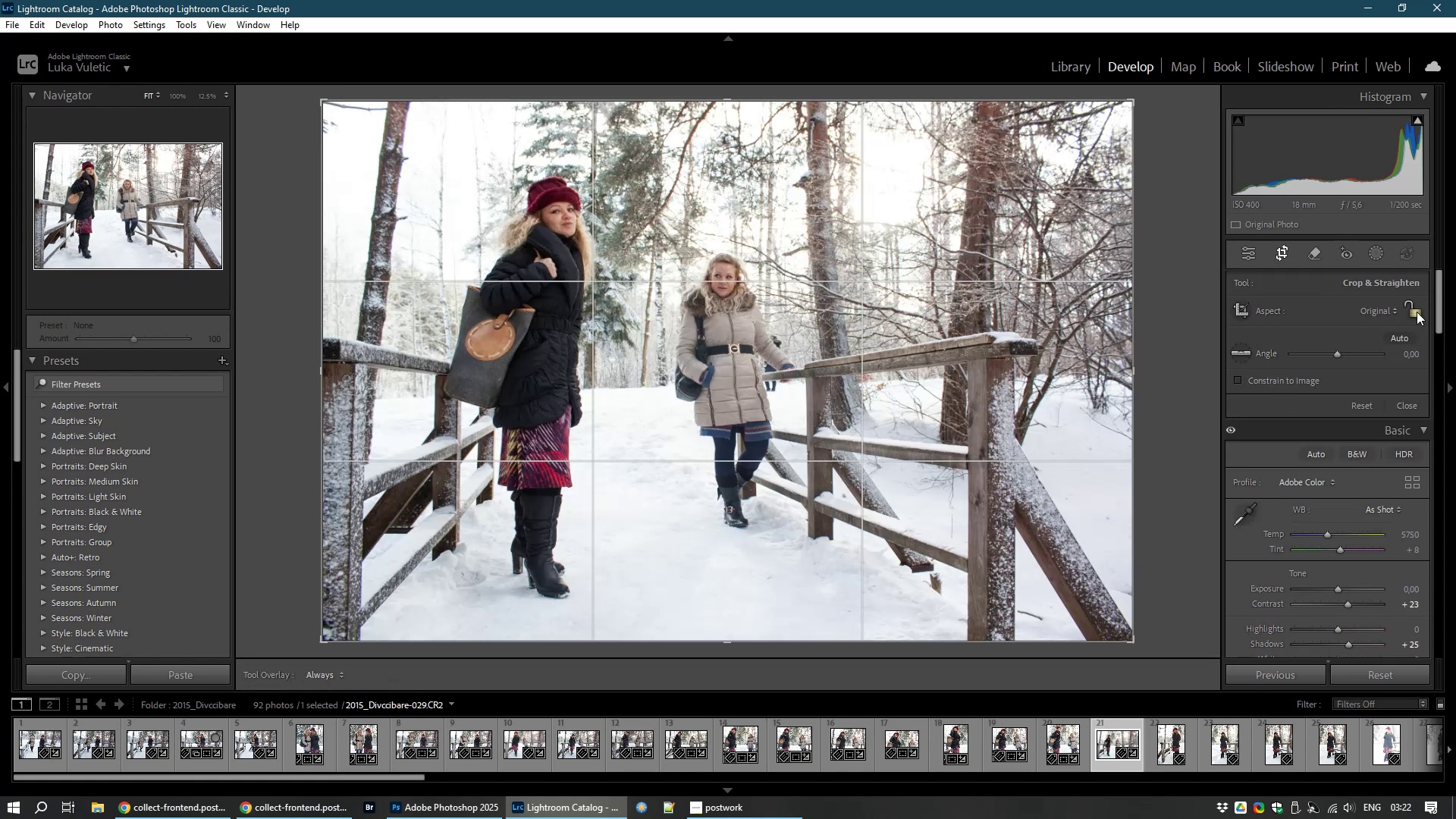 
left_click([1417, 312])
 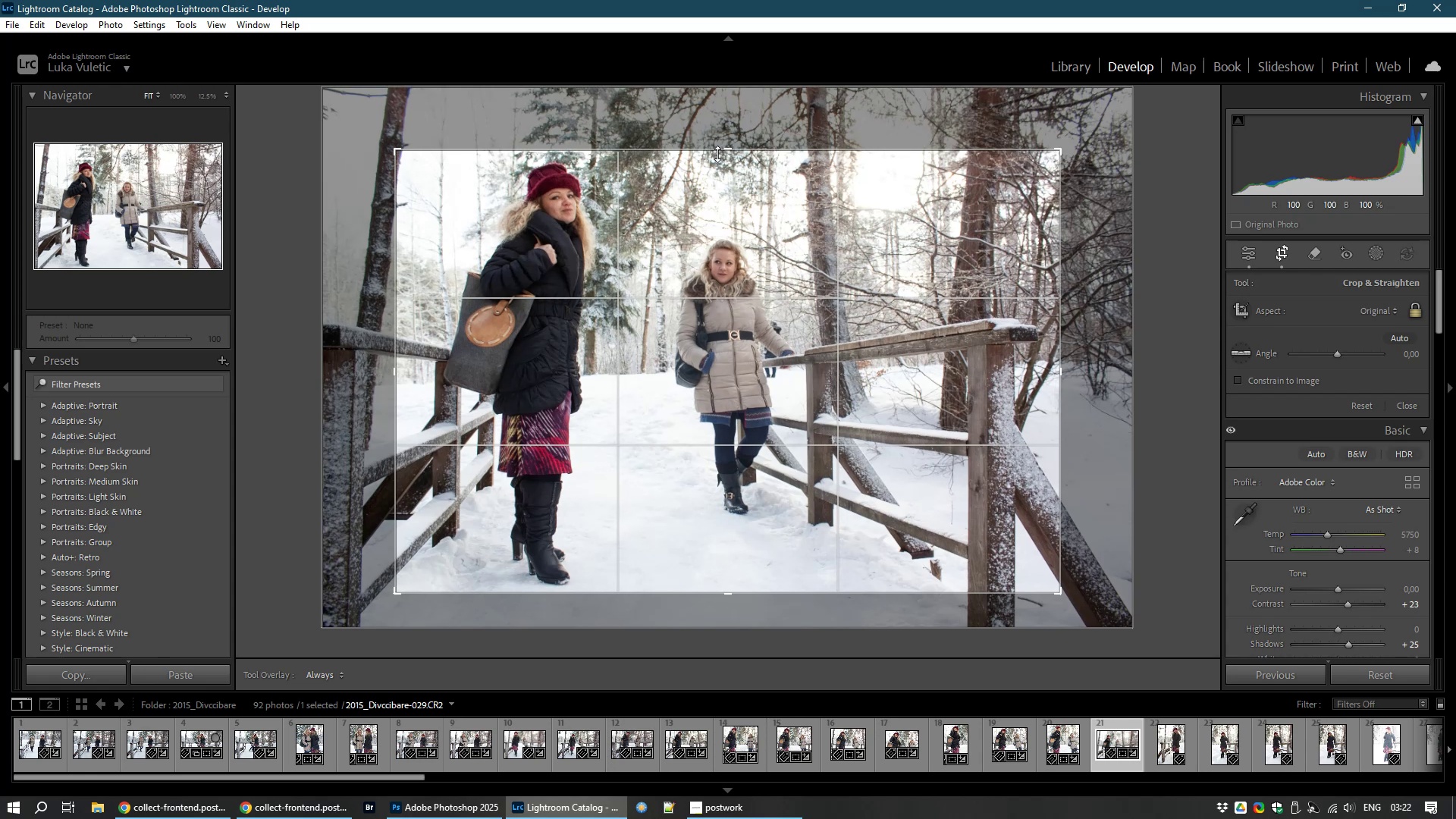 
wait(16.7)
 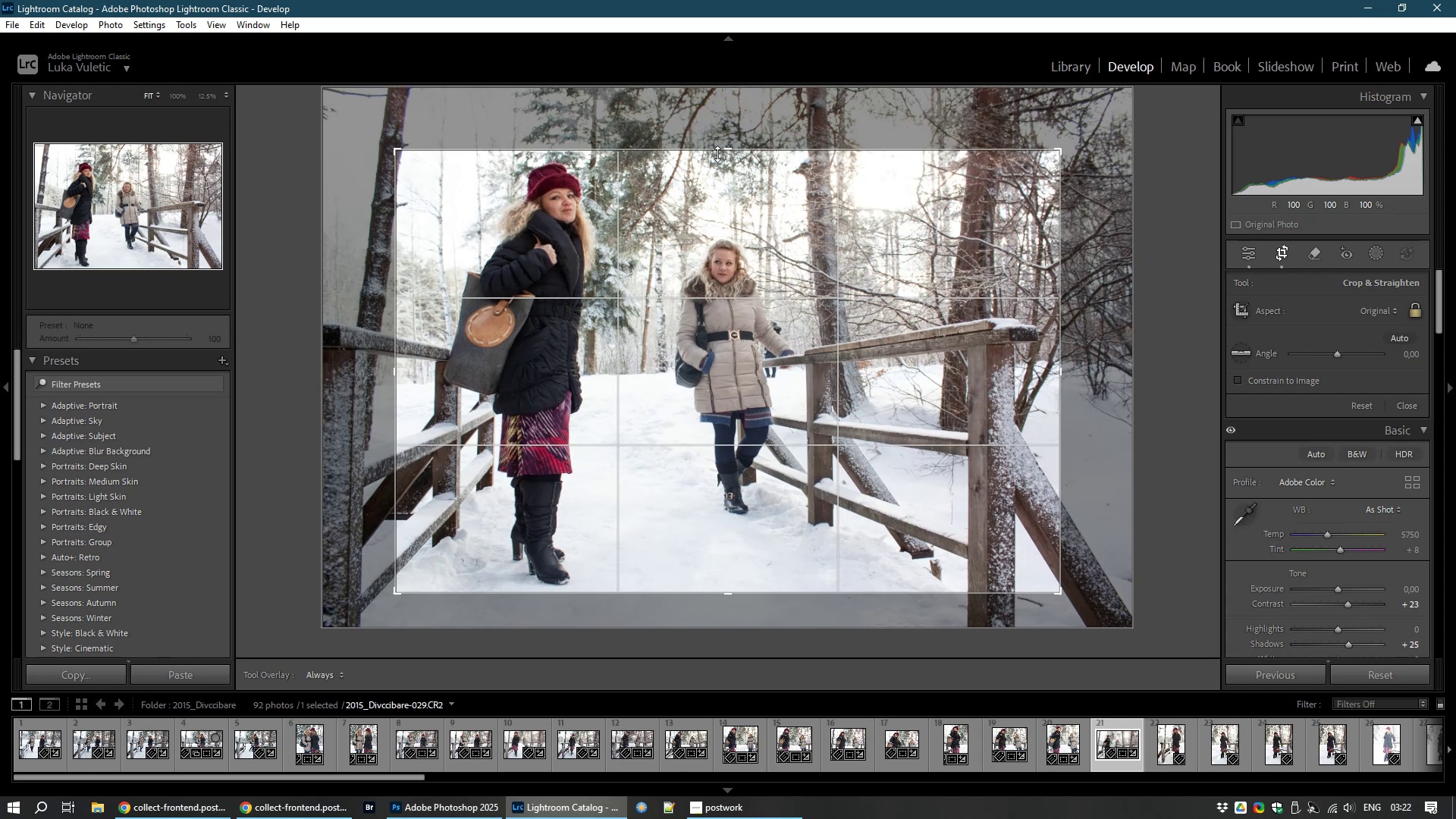 
double_click([649, 358])
 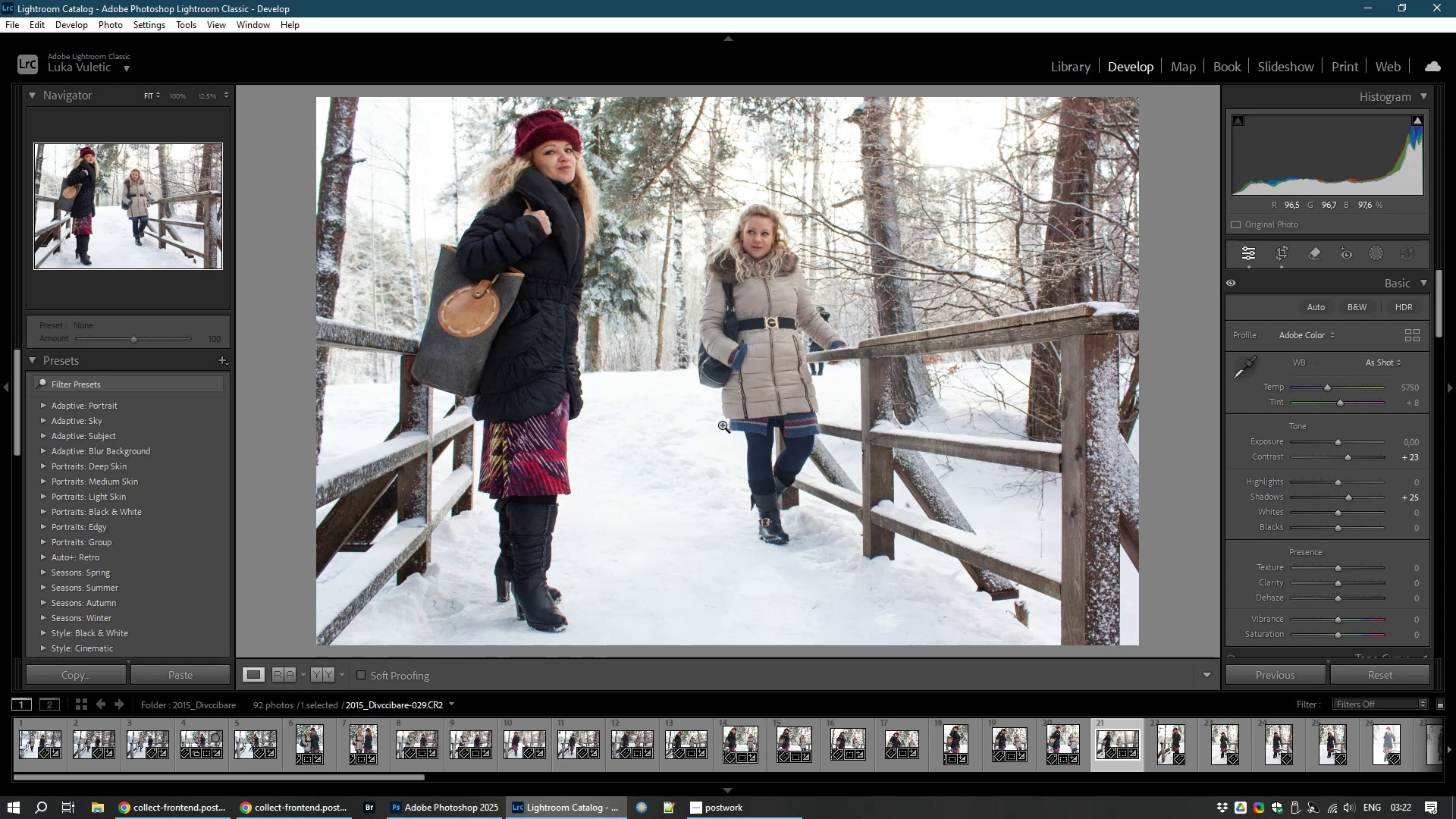 
wait(21.97)
 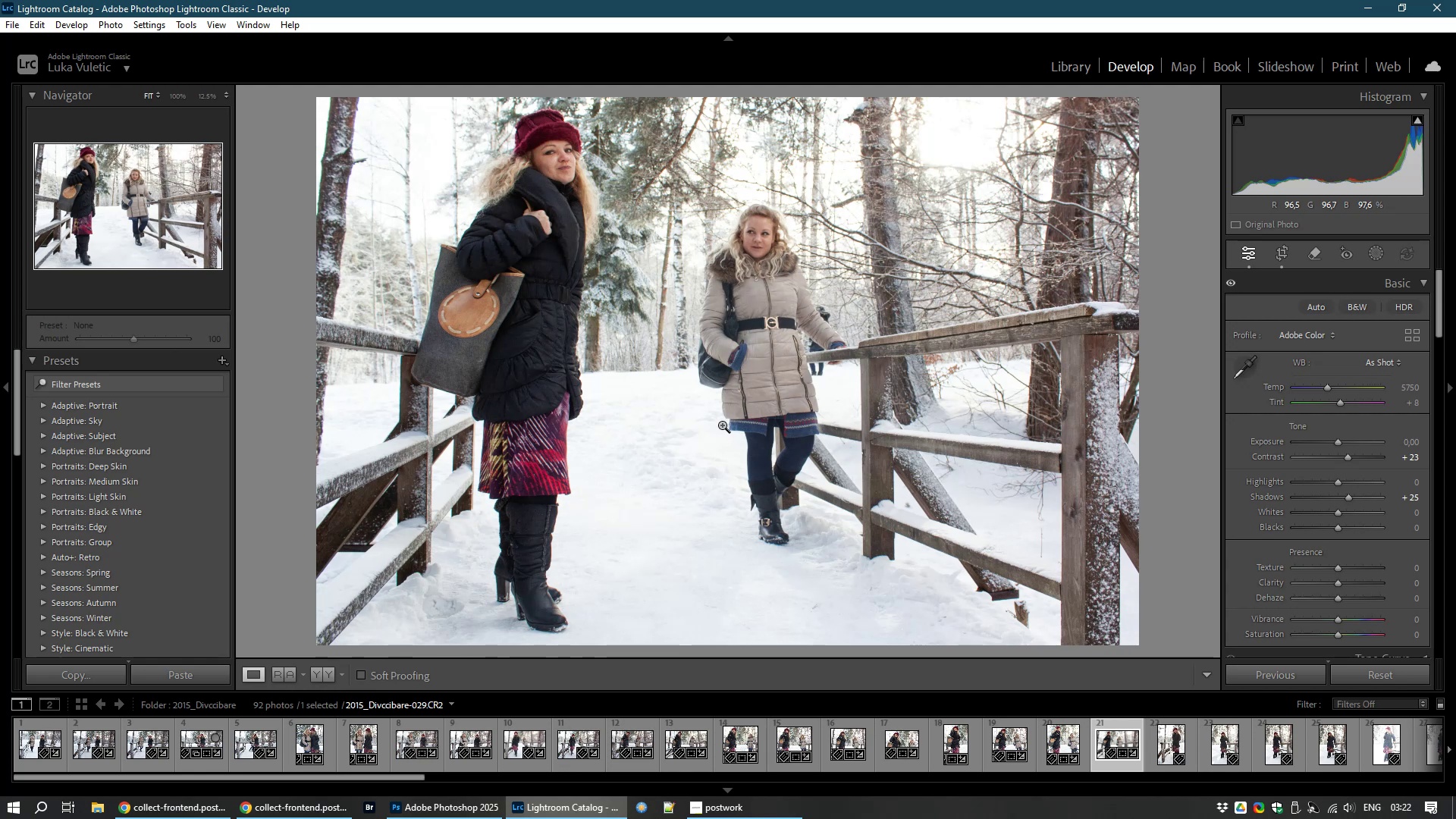 
left_click([822, 332])
 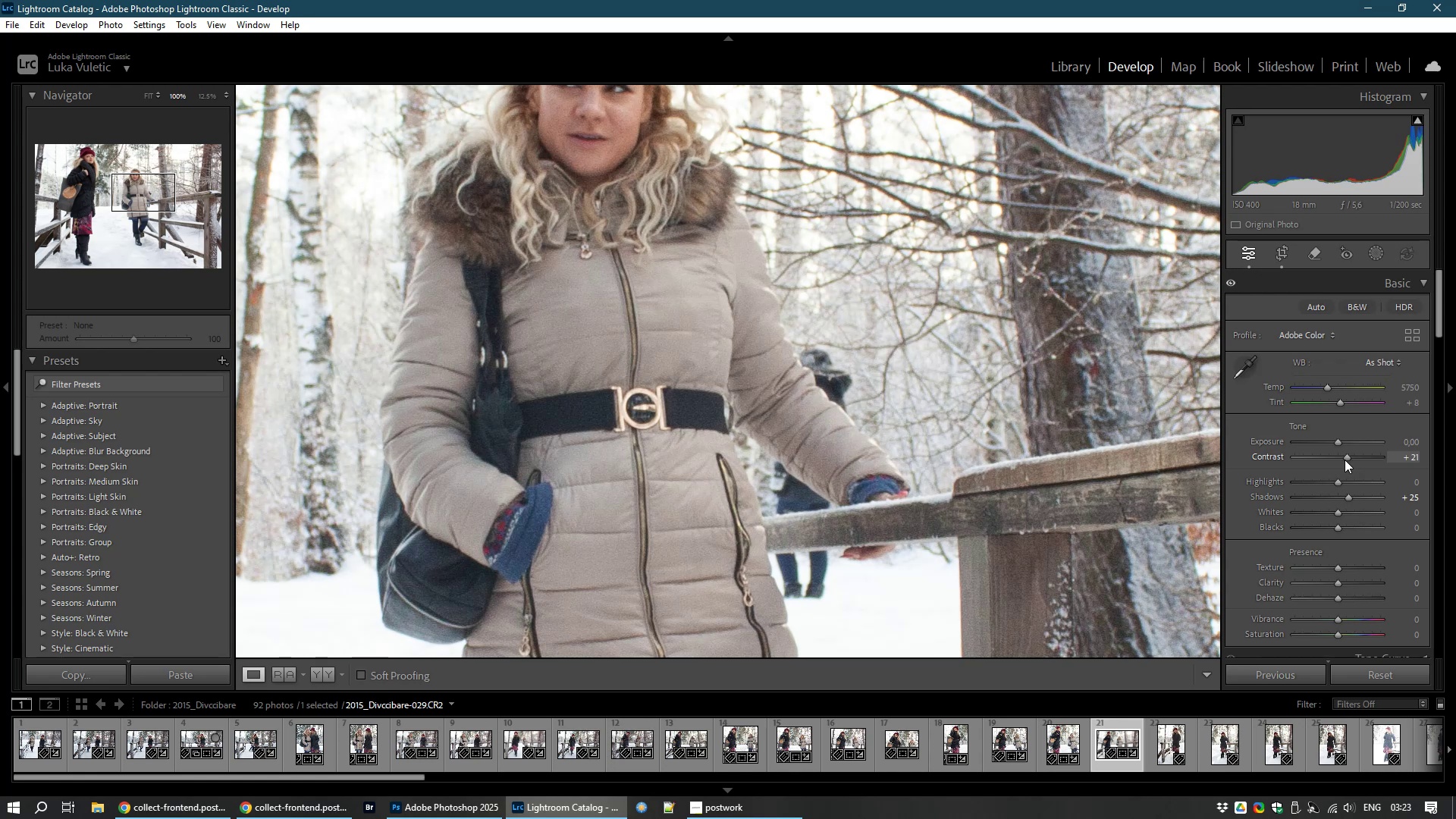 
wait(17.8)
 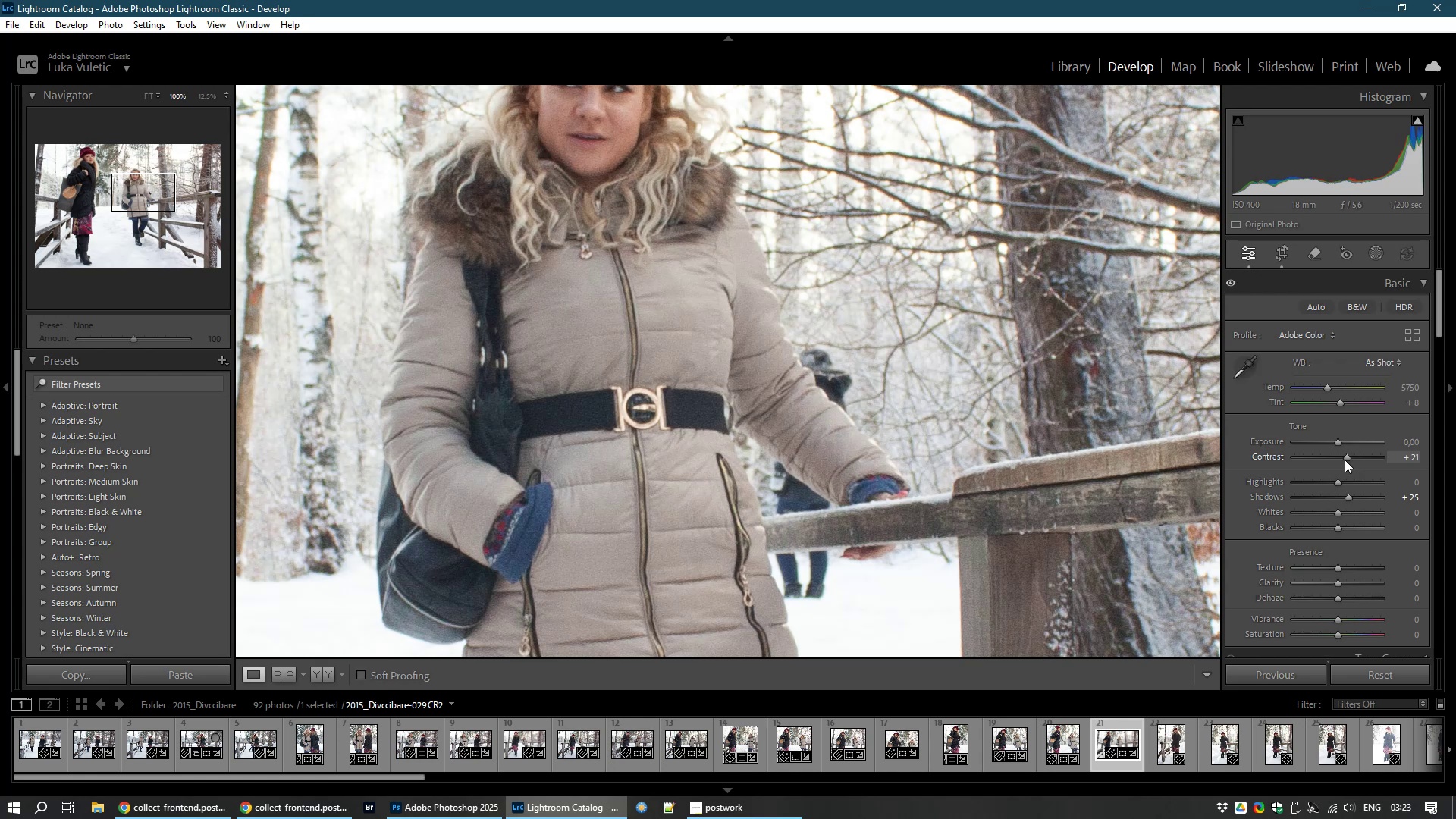 
left_click([1344, 460])
 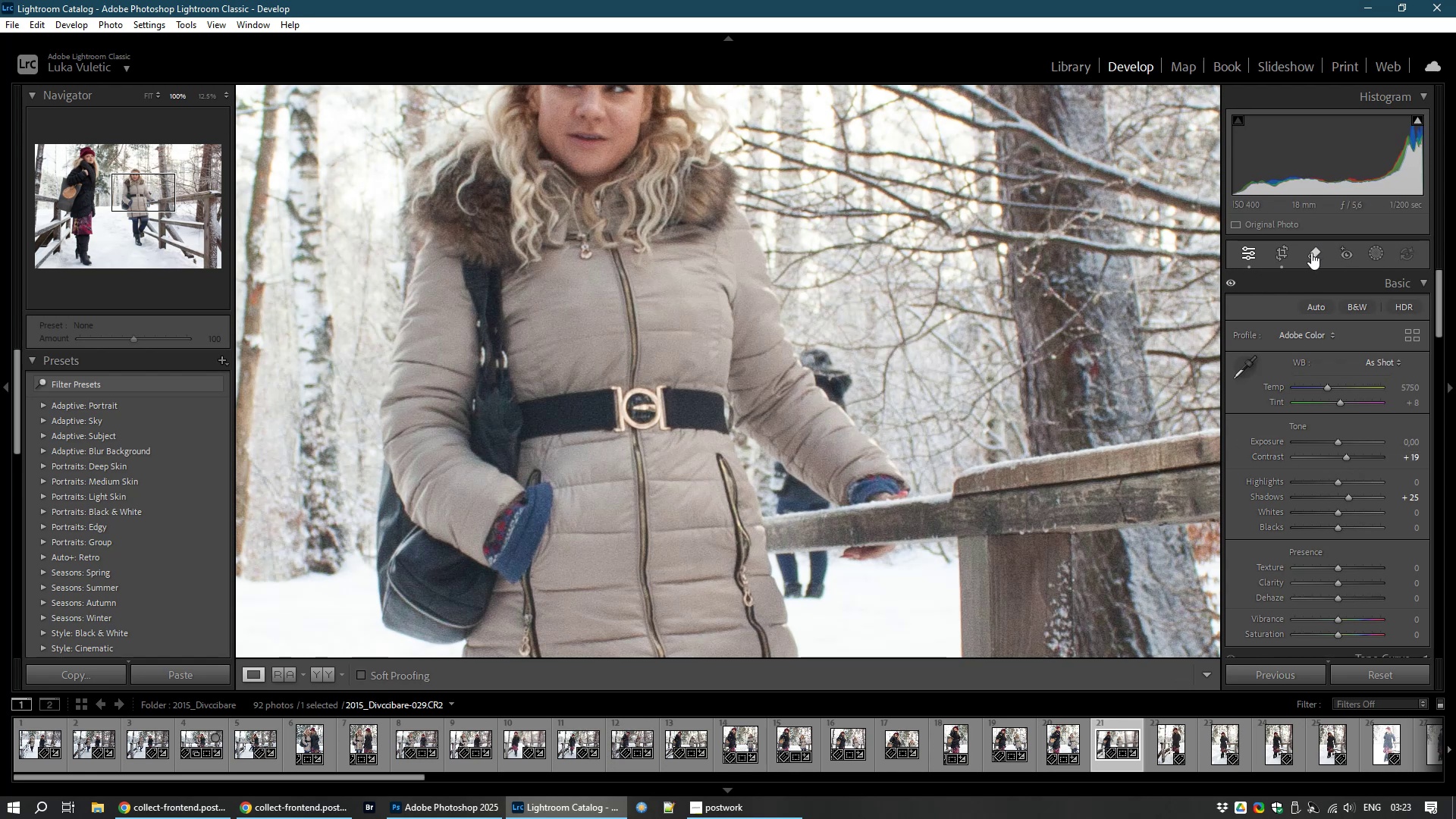 
left_click([1312, 253])
 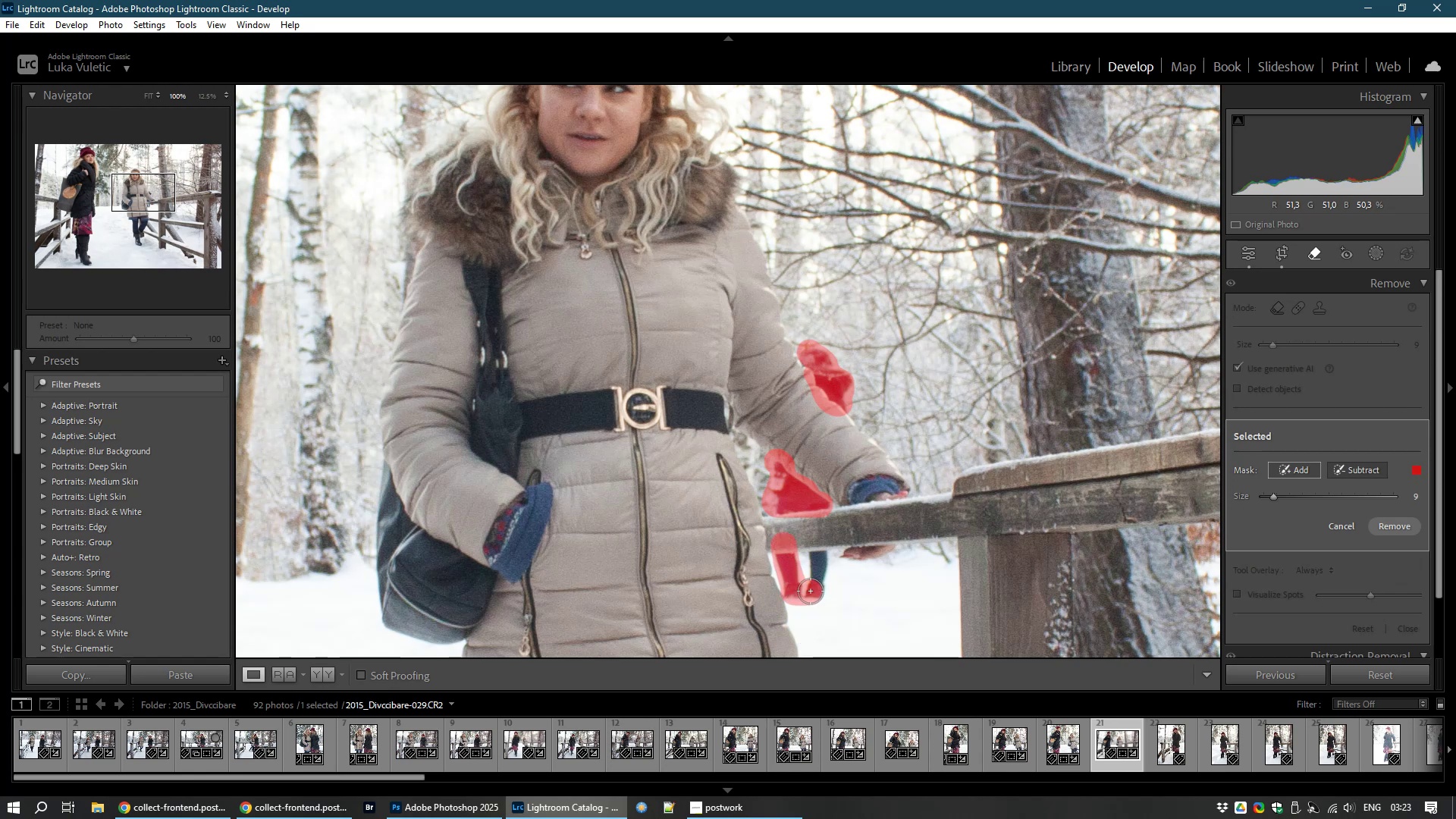 
wait(20.42)
 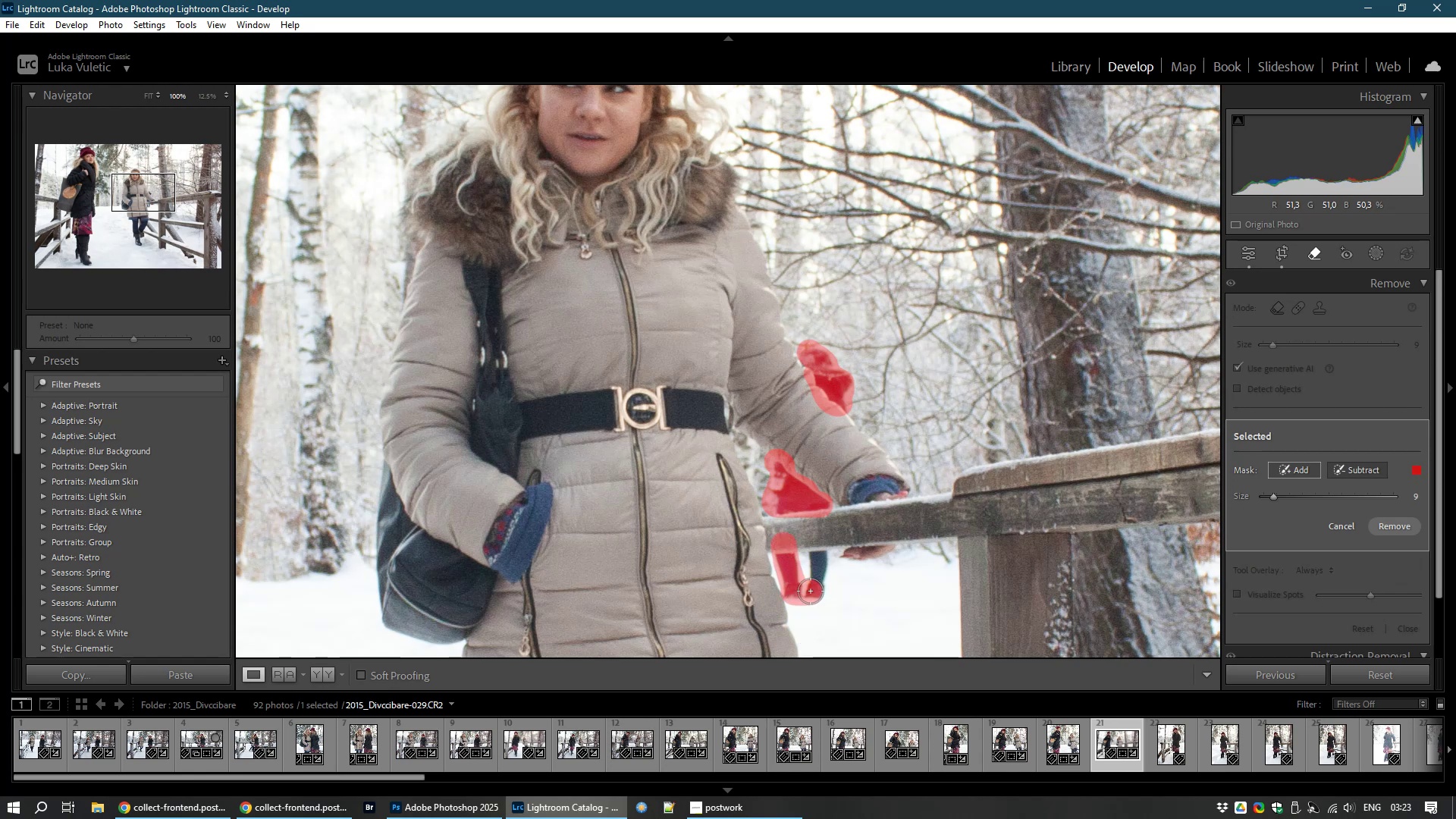 
left_click([1397, 522])
 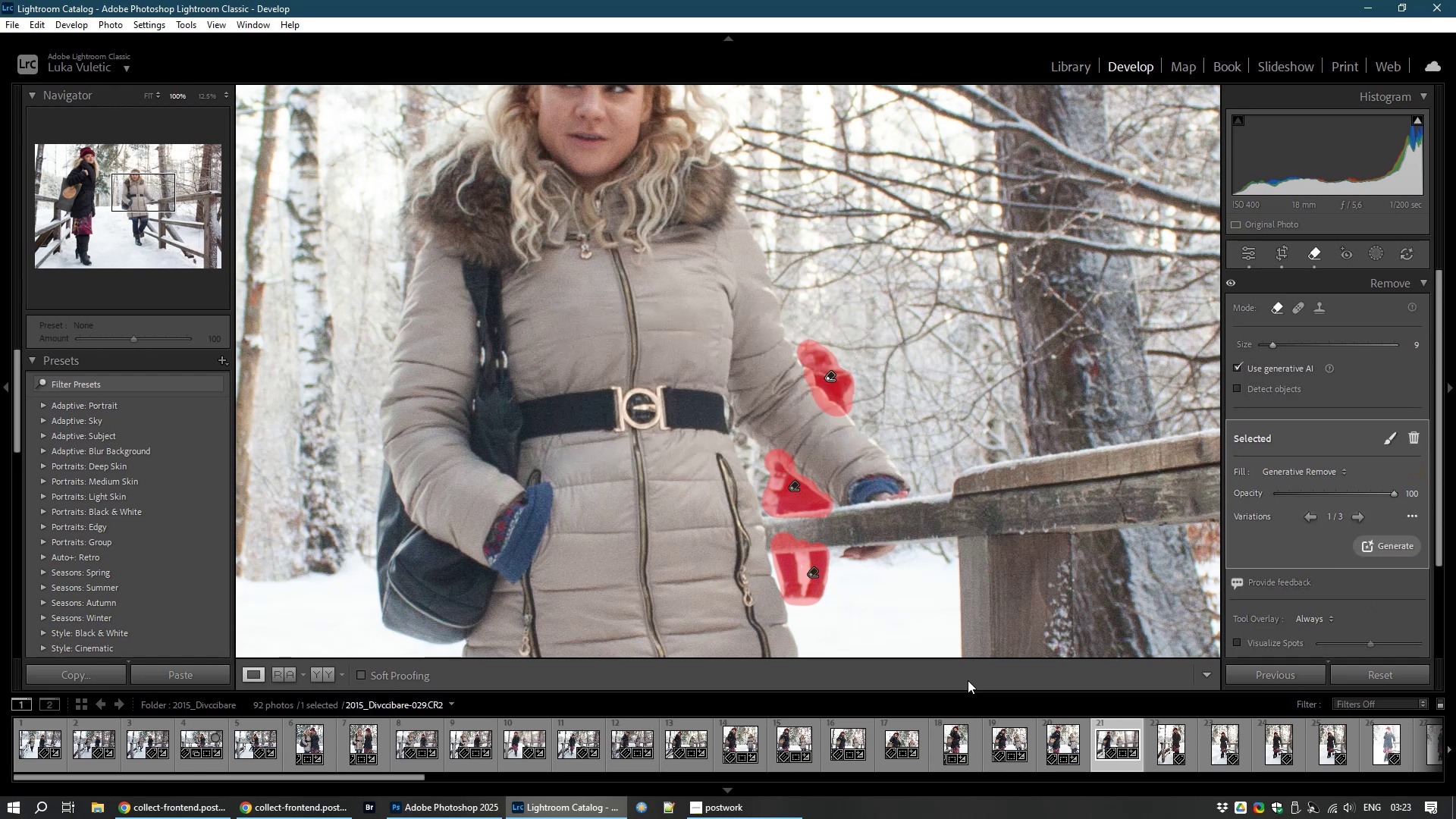 
wait(25.21)
 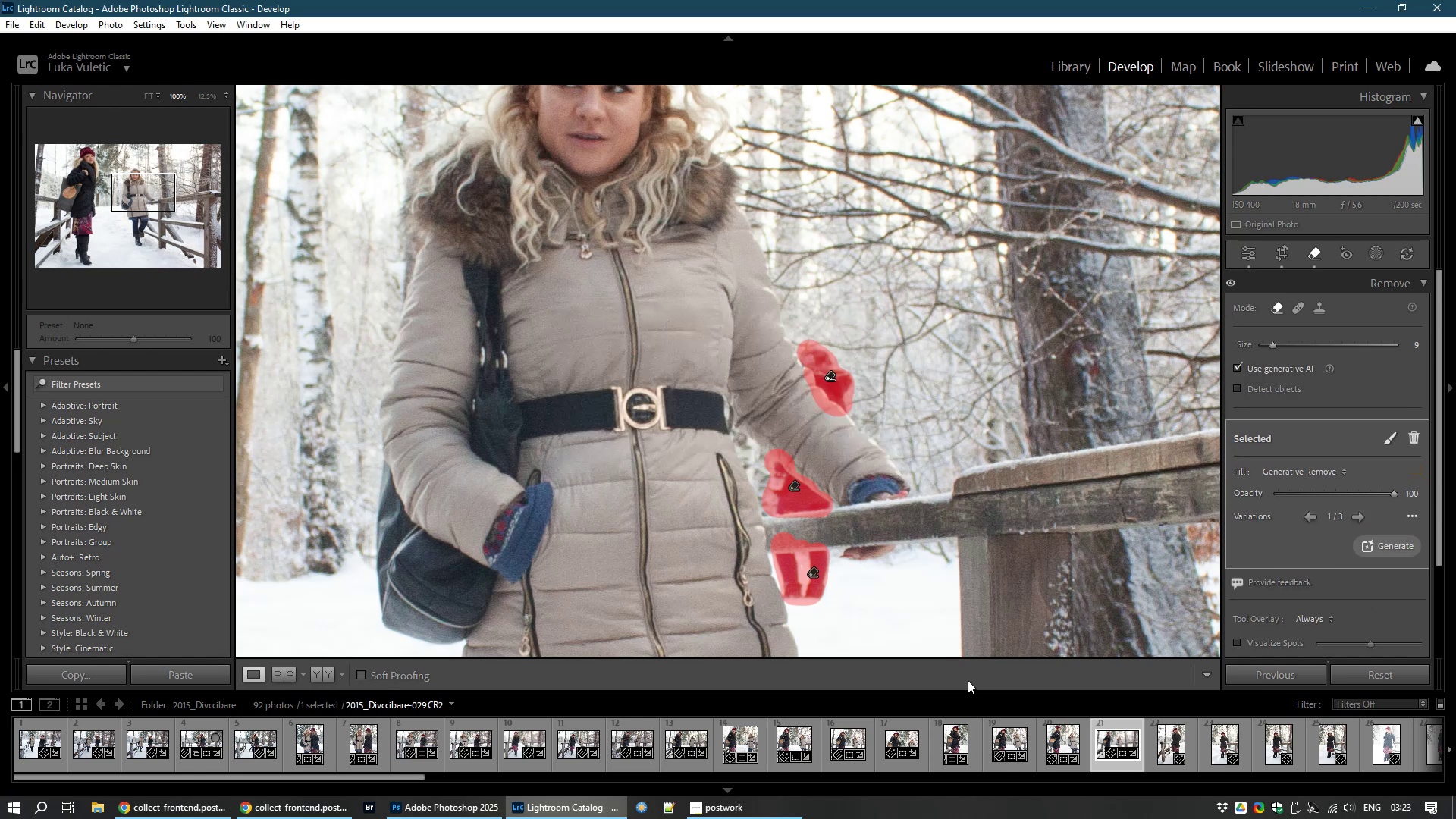 
left_click([787, 482])
 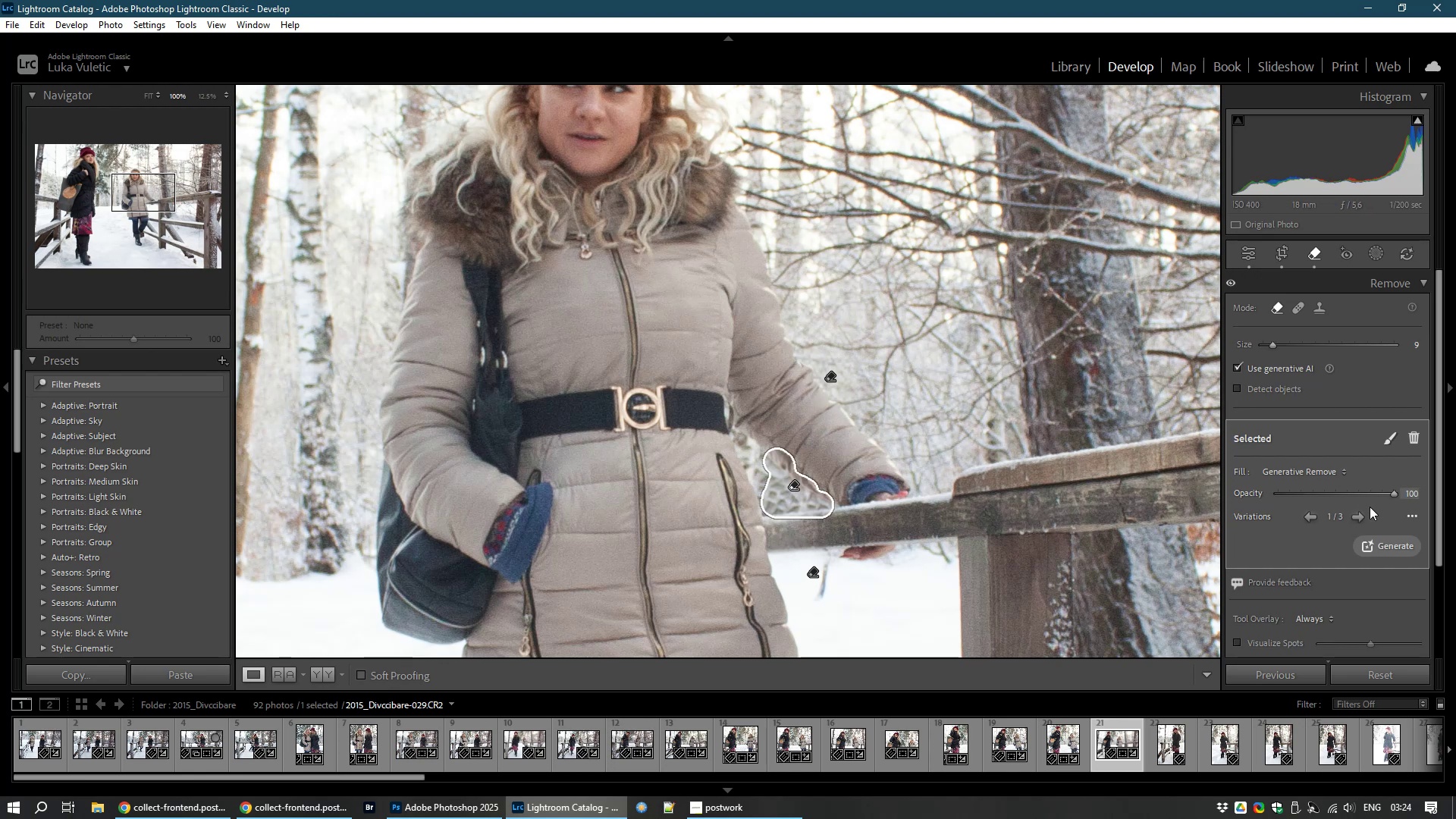 
left_click([1358, 517])
 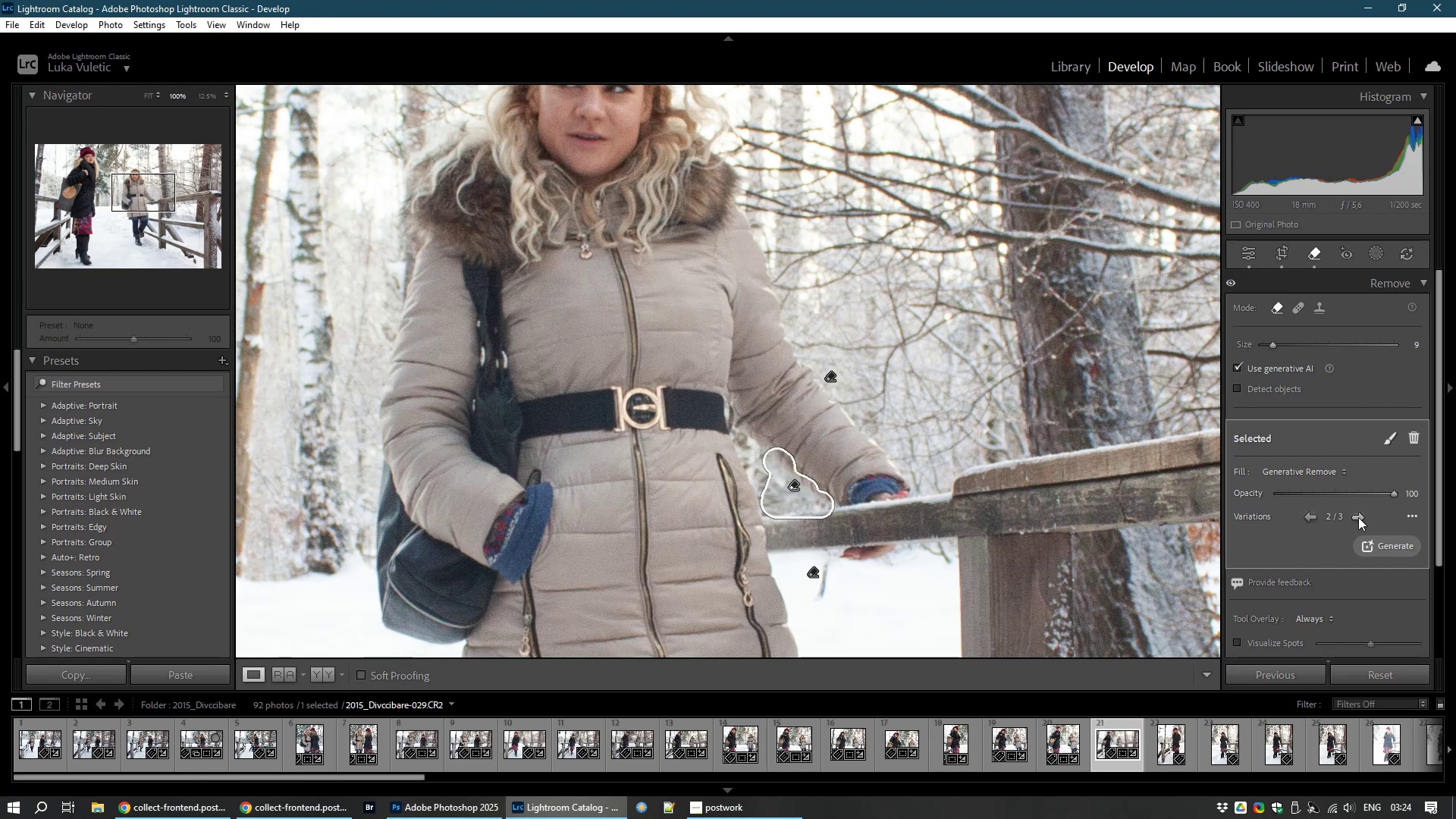 
left_click([1358, 517])
 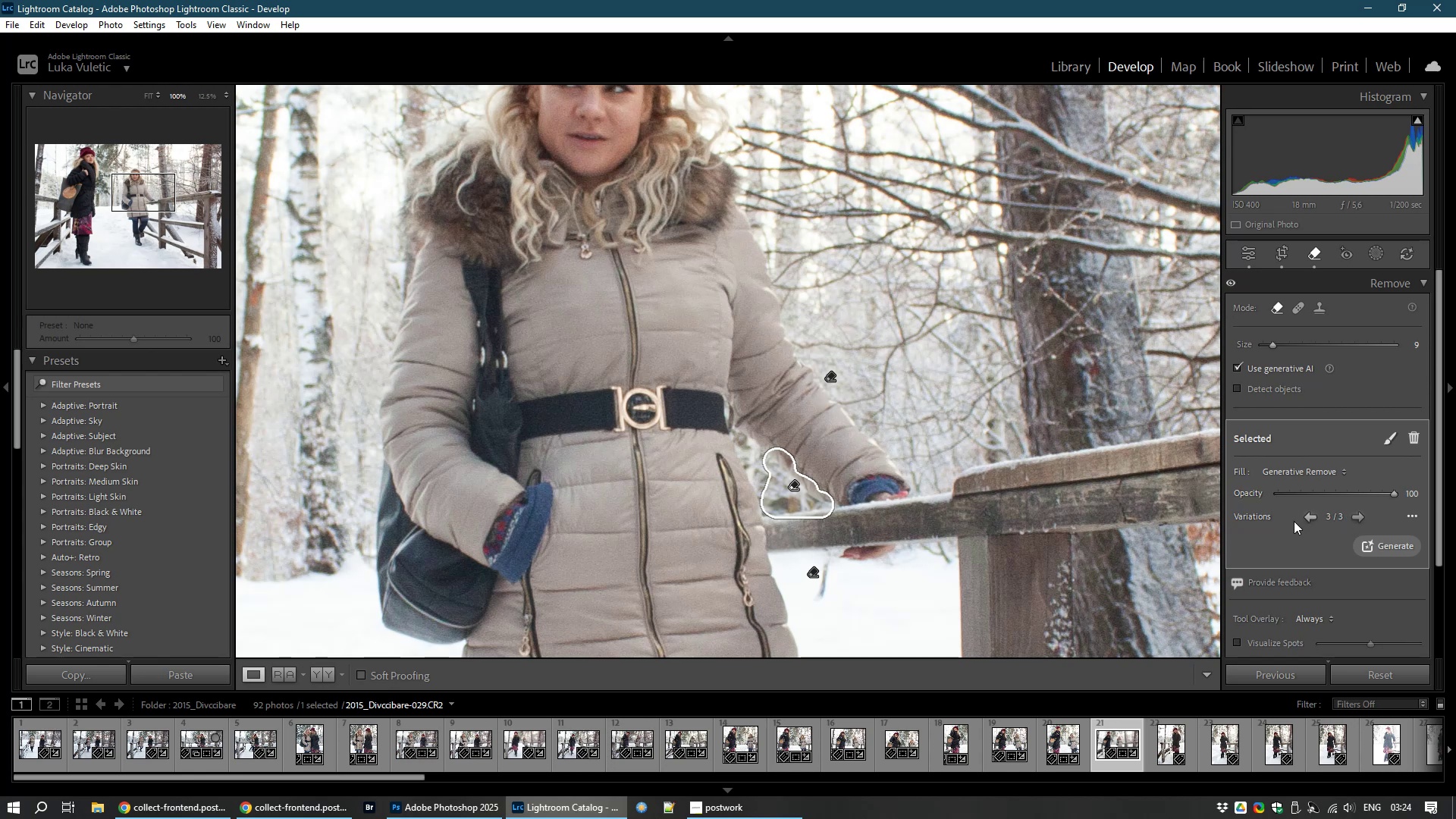 
left_click([1310, 513])
 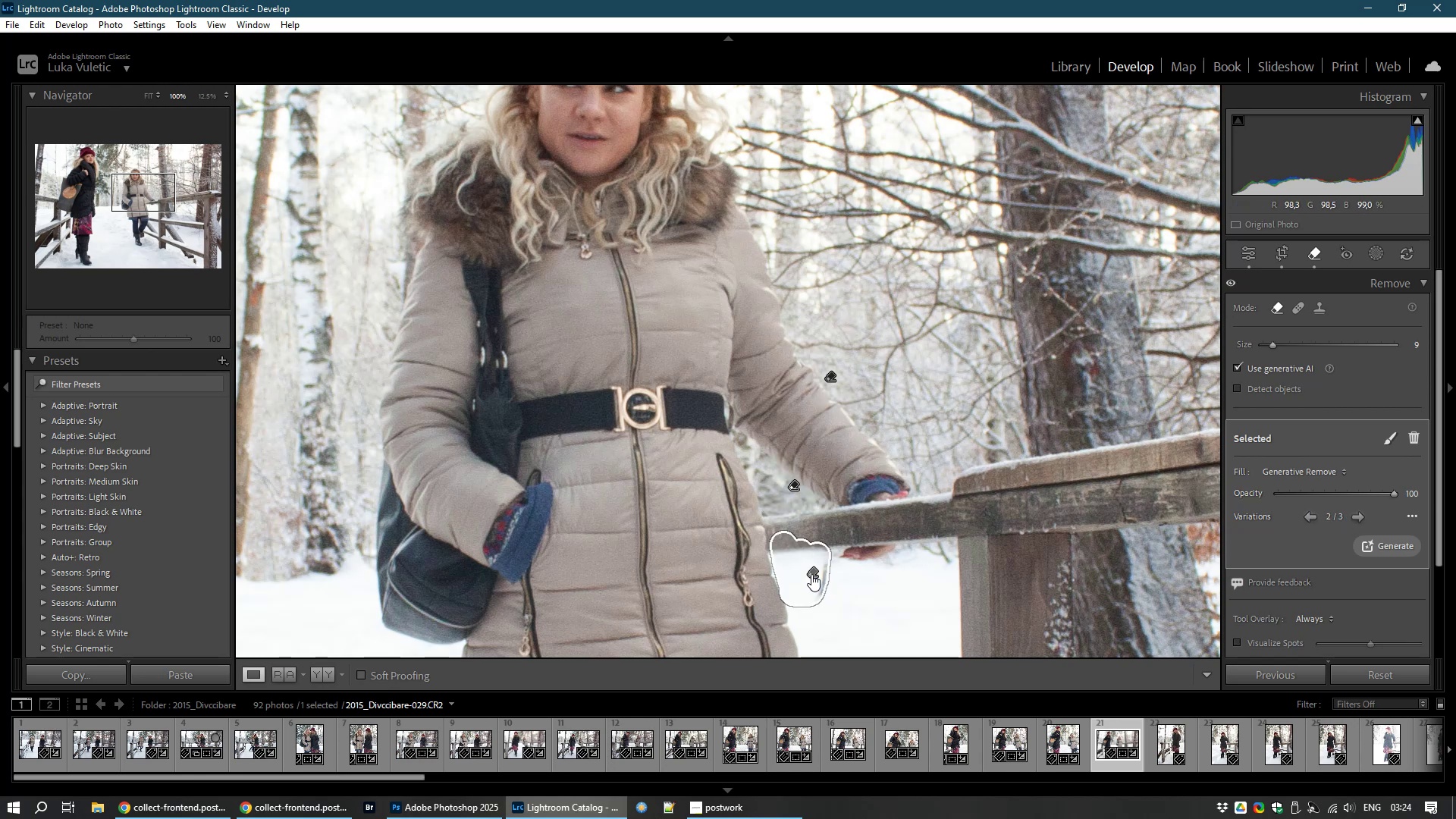 
left_click([811, 574])
 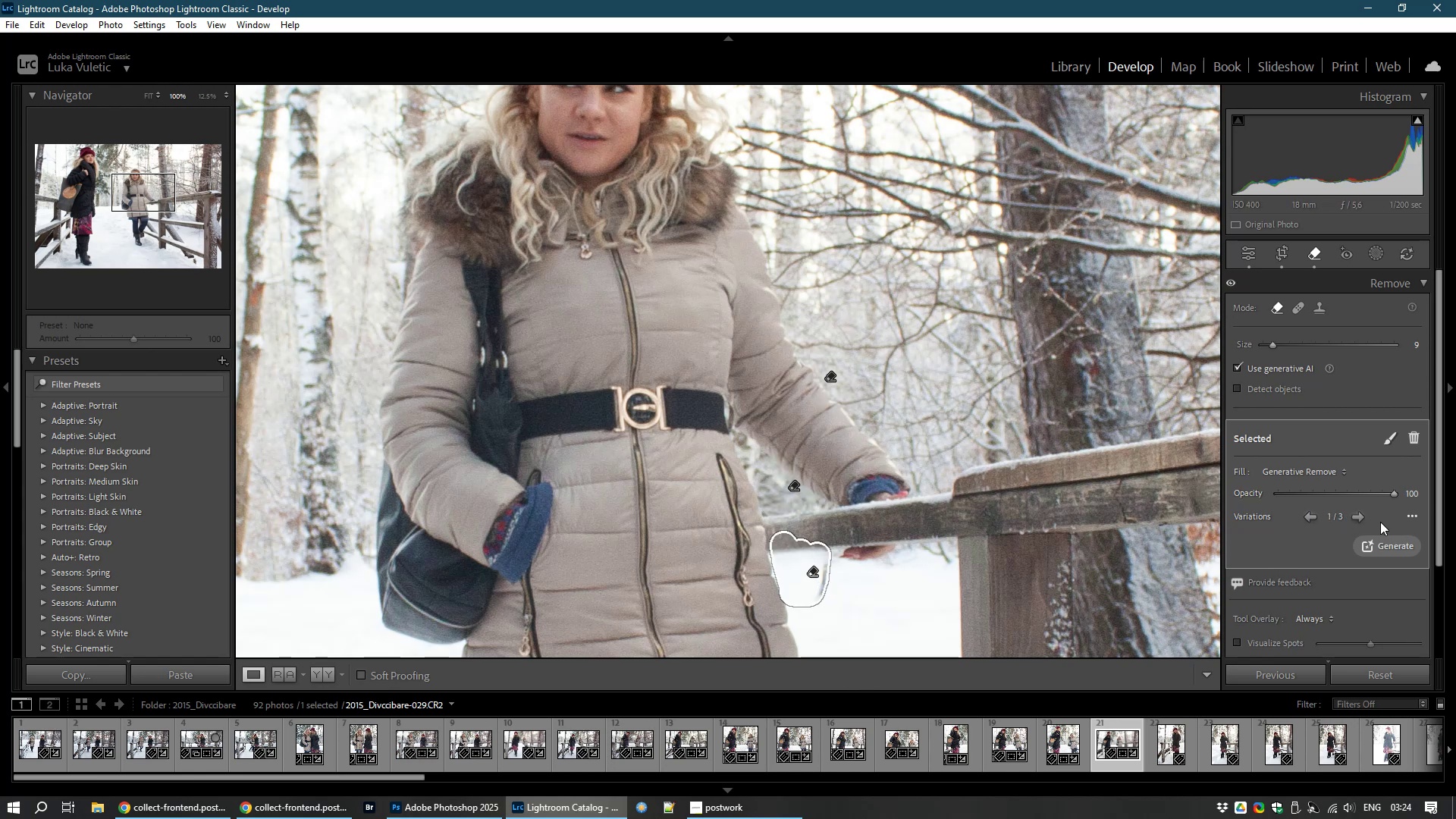 
left_click([1362, 514])
 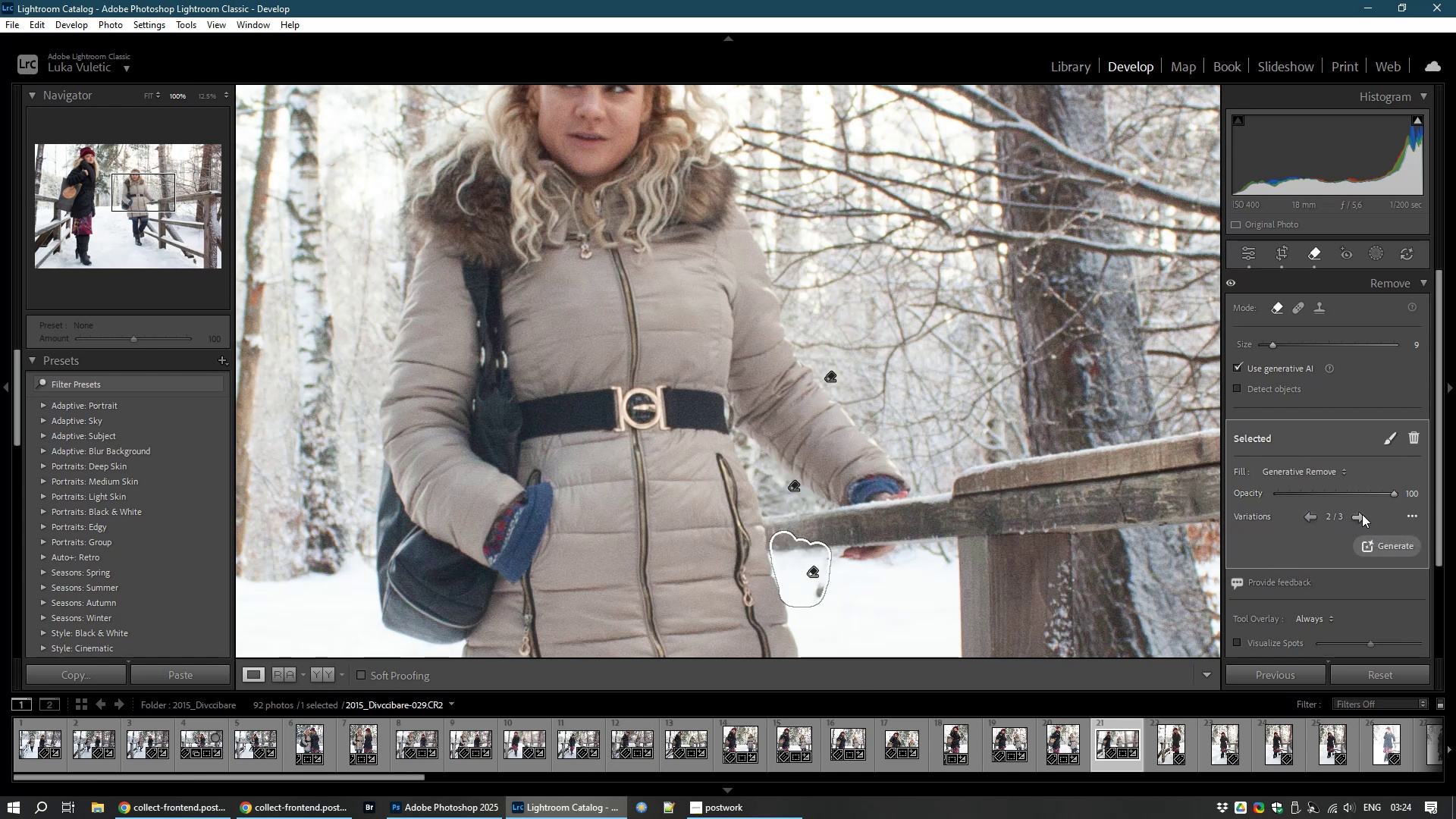 
left_click([1362, 514])
 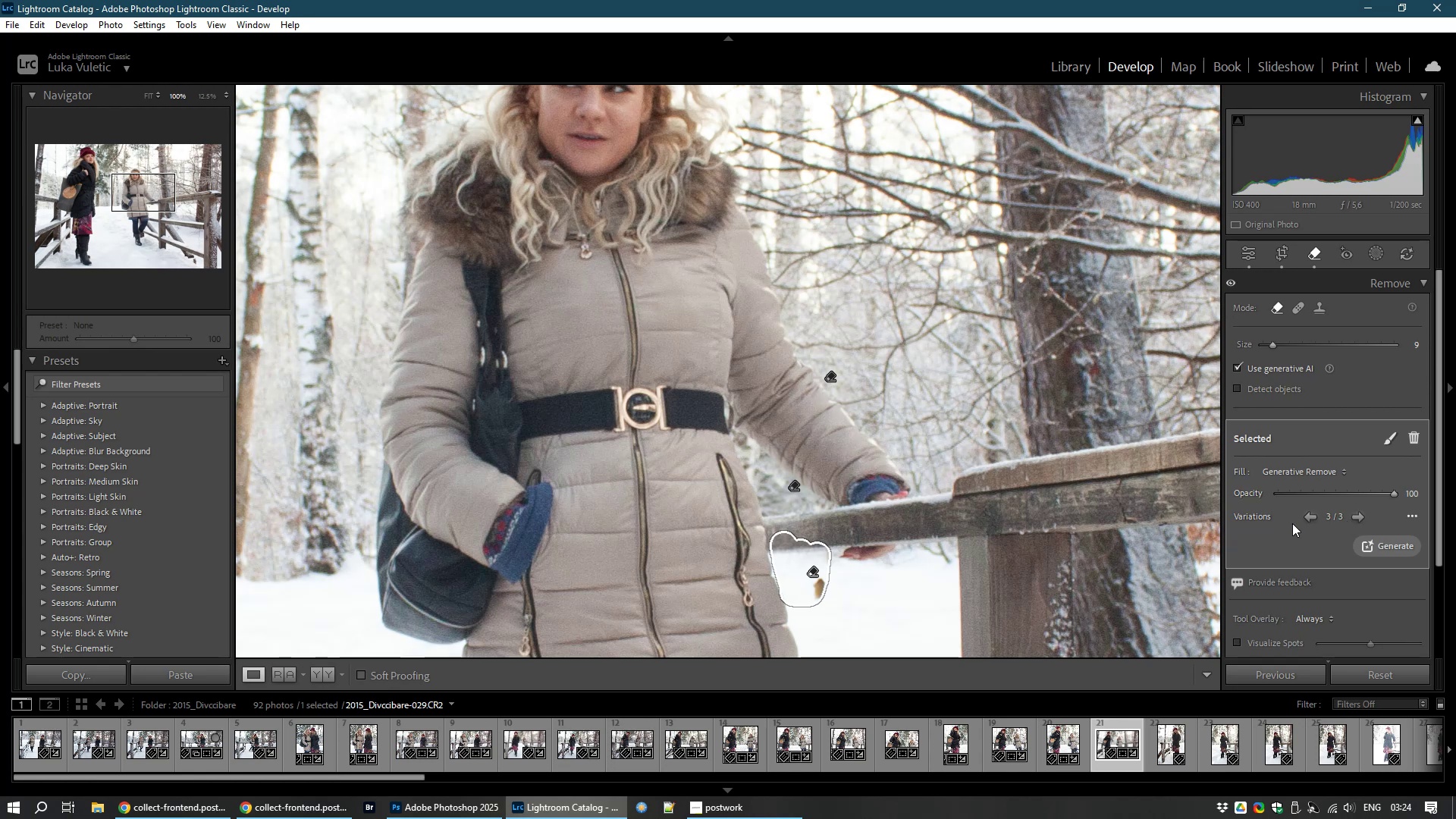 
left_click([1308, 513])
 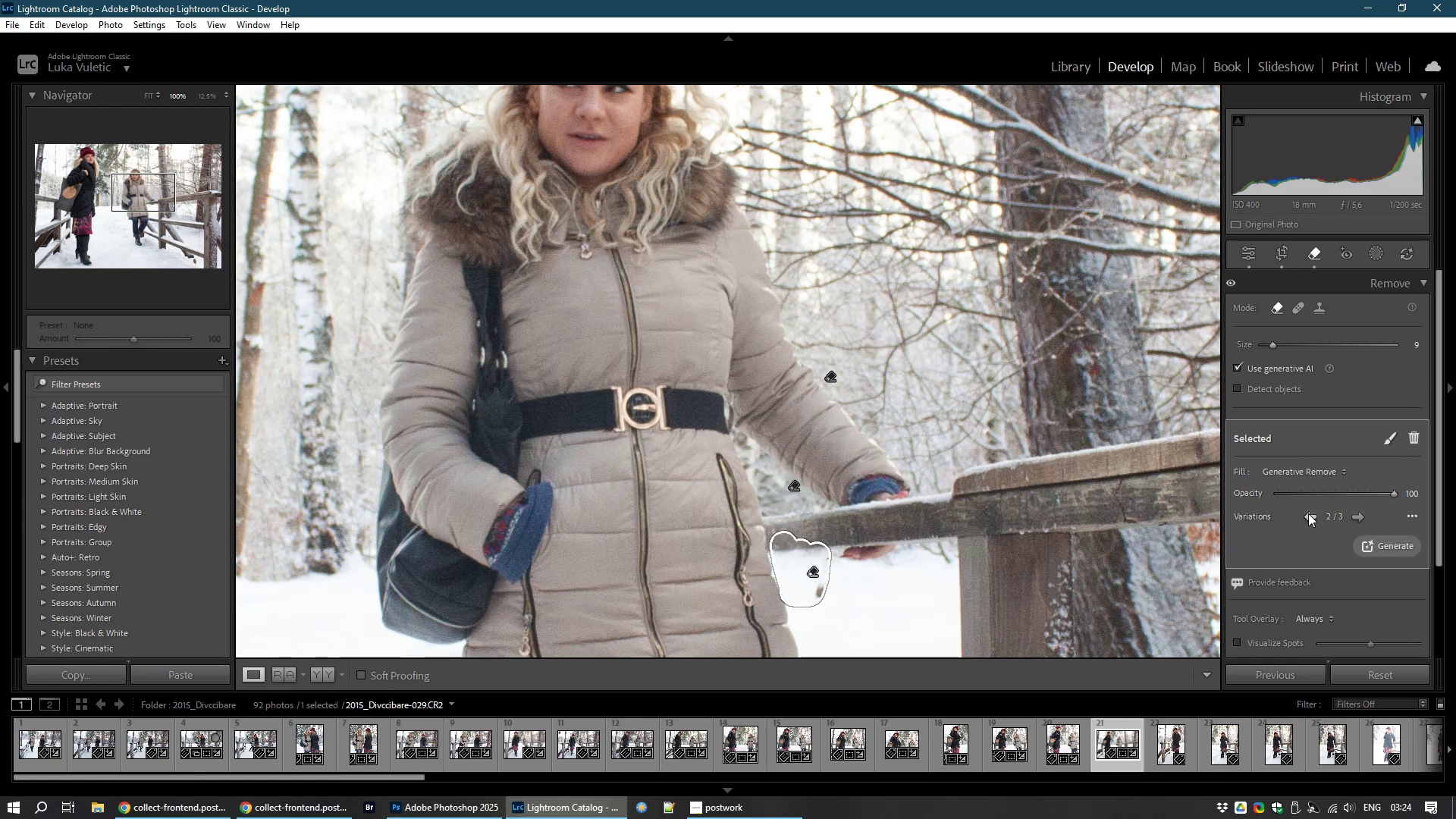 
left_click([1308, 513])
 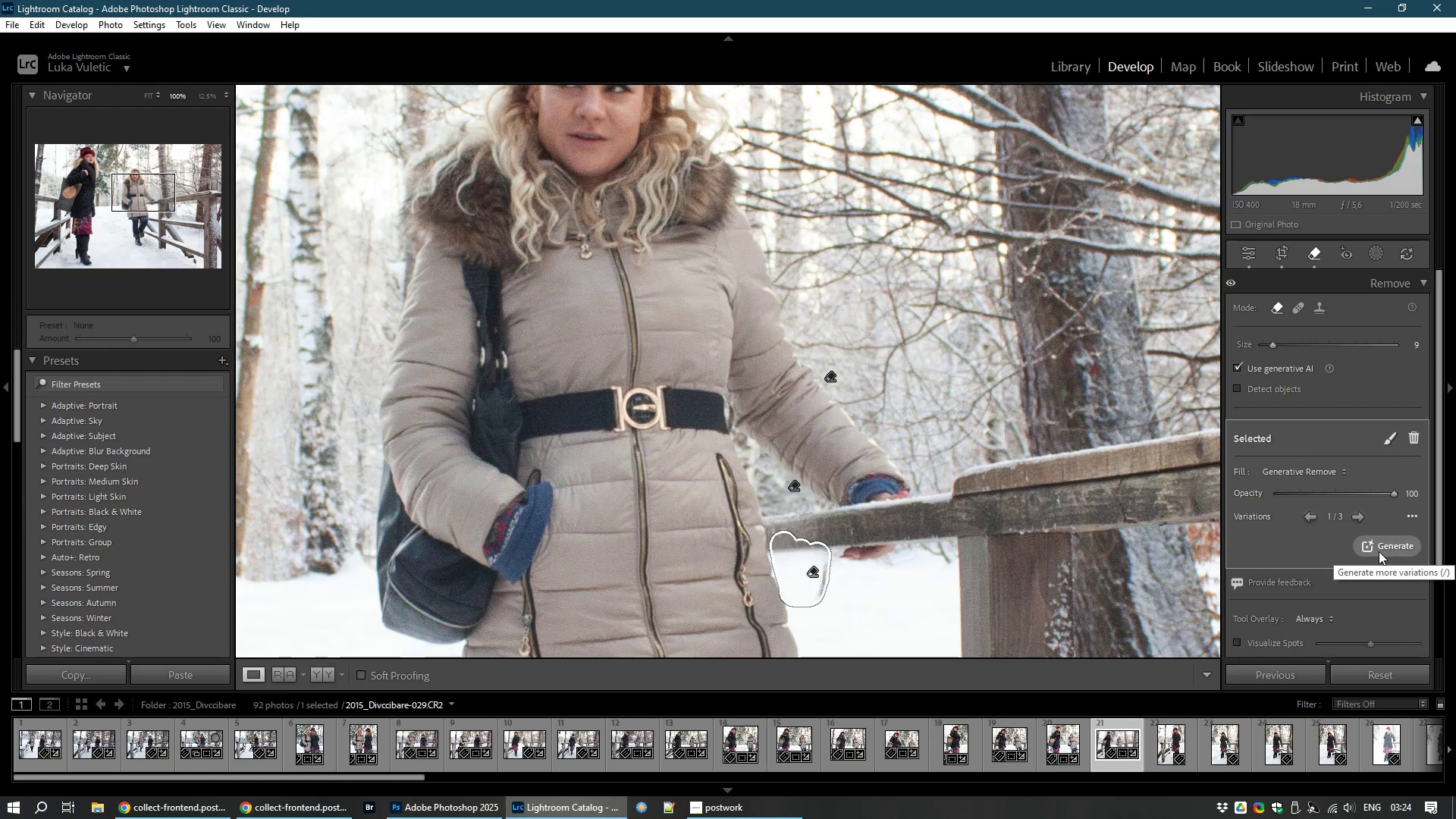 
left_click([1379, 551])
 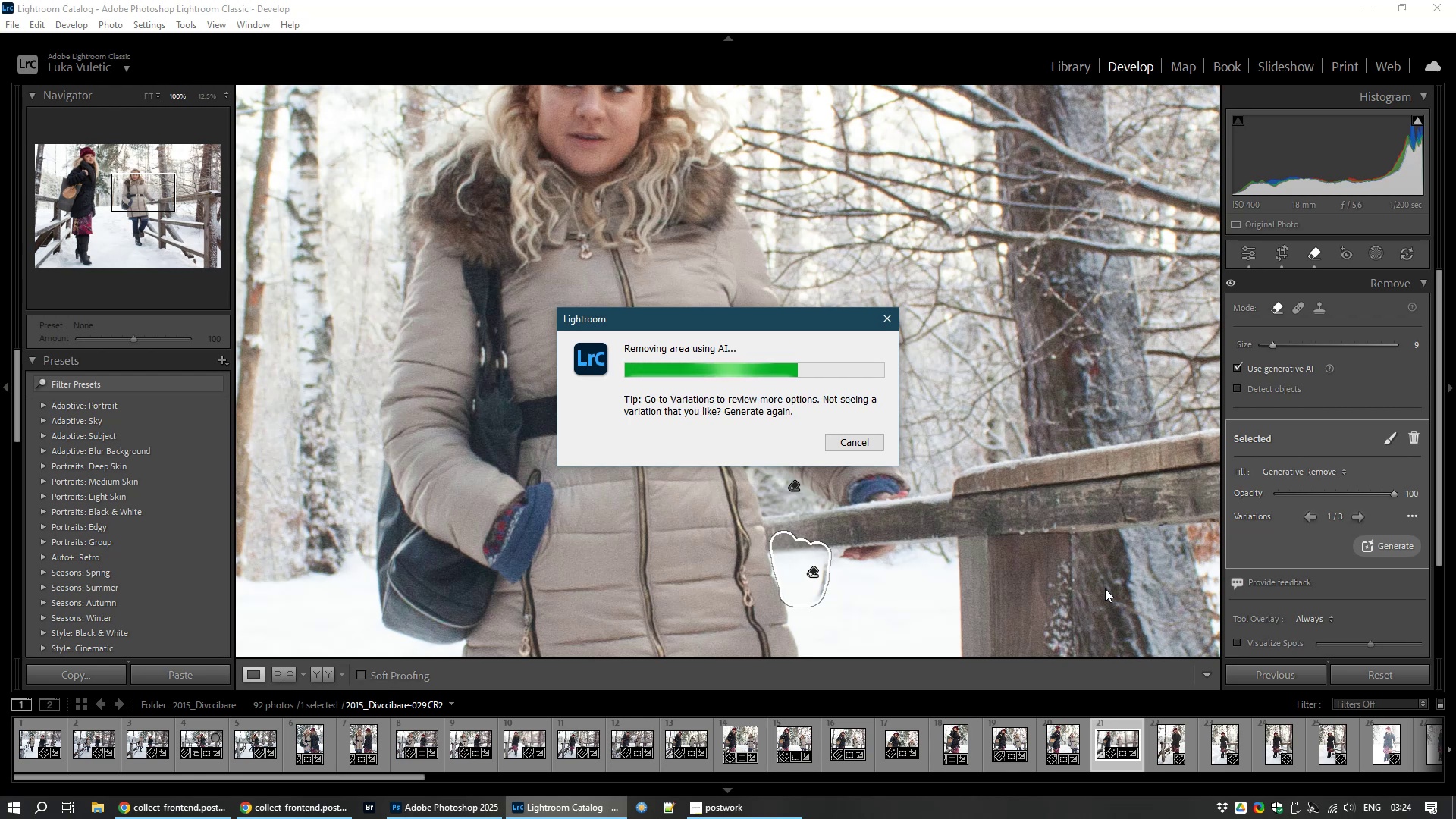 
wait(14.1)
 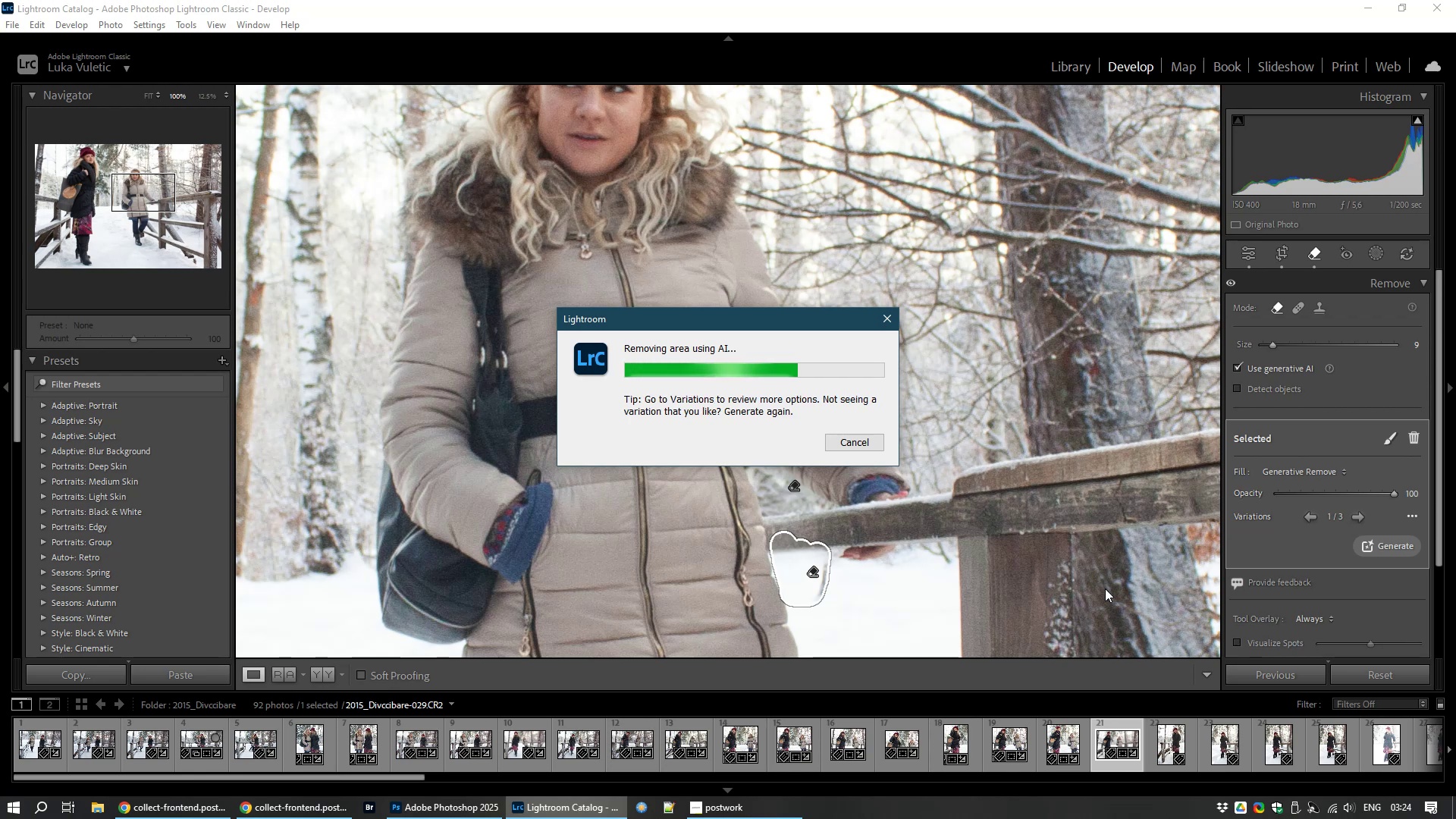 
left_click([1361, 518])
 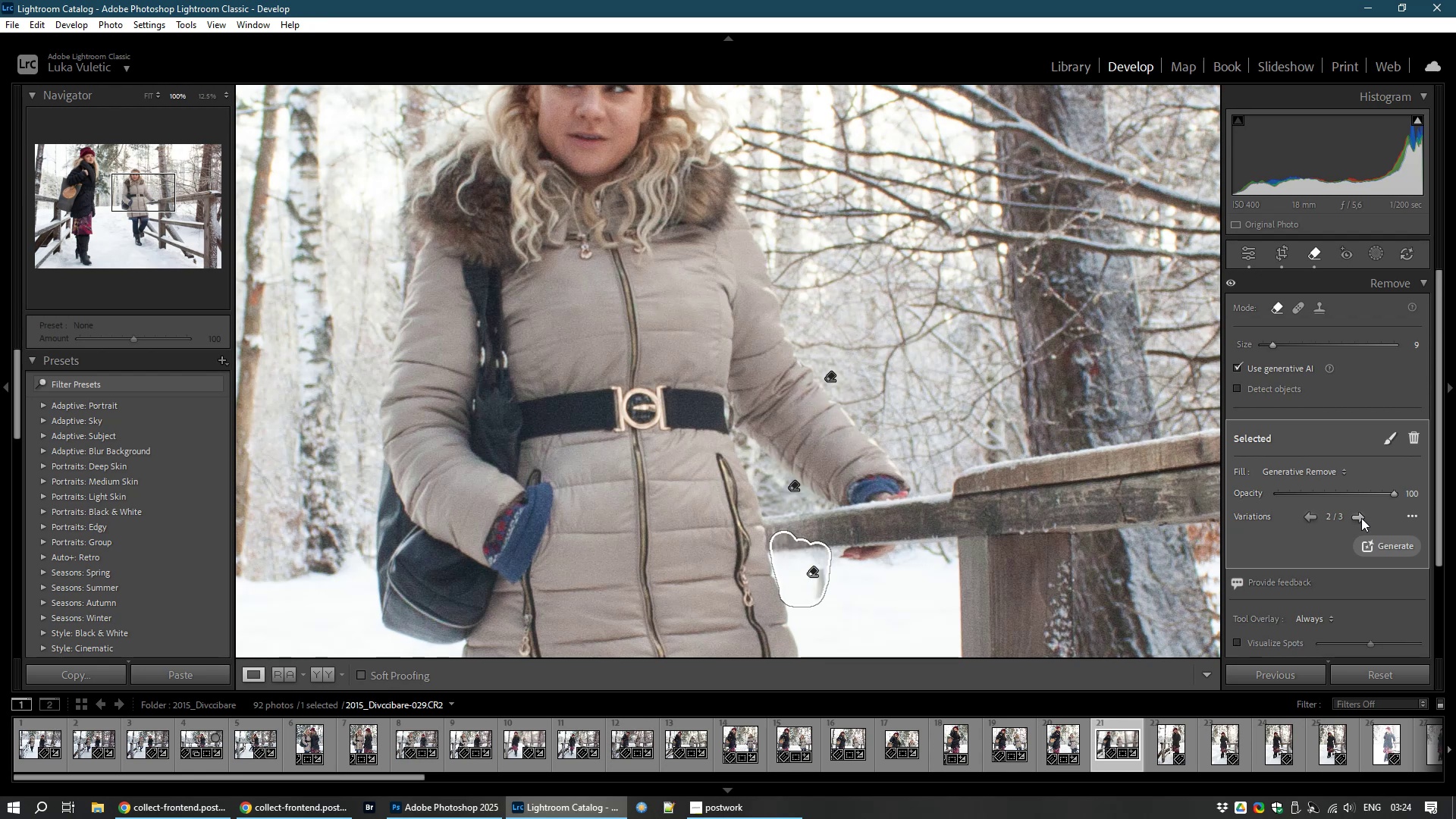 
left_click([1361, 518])
 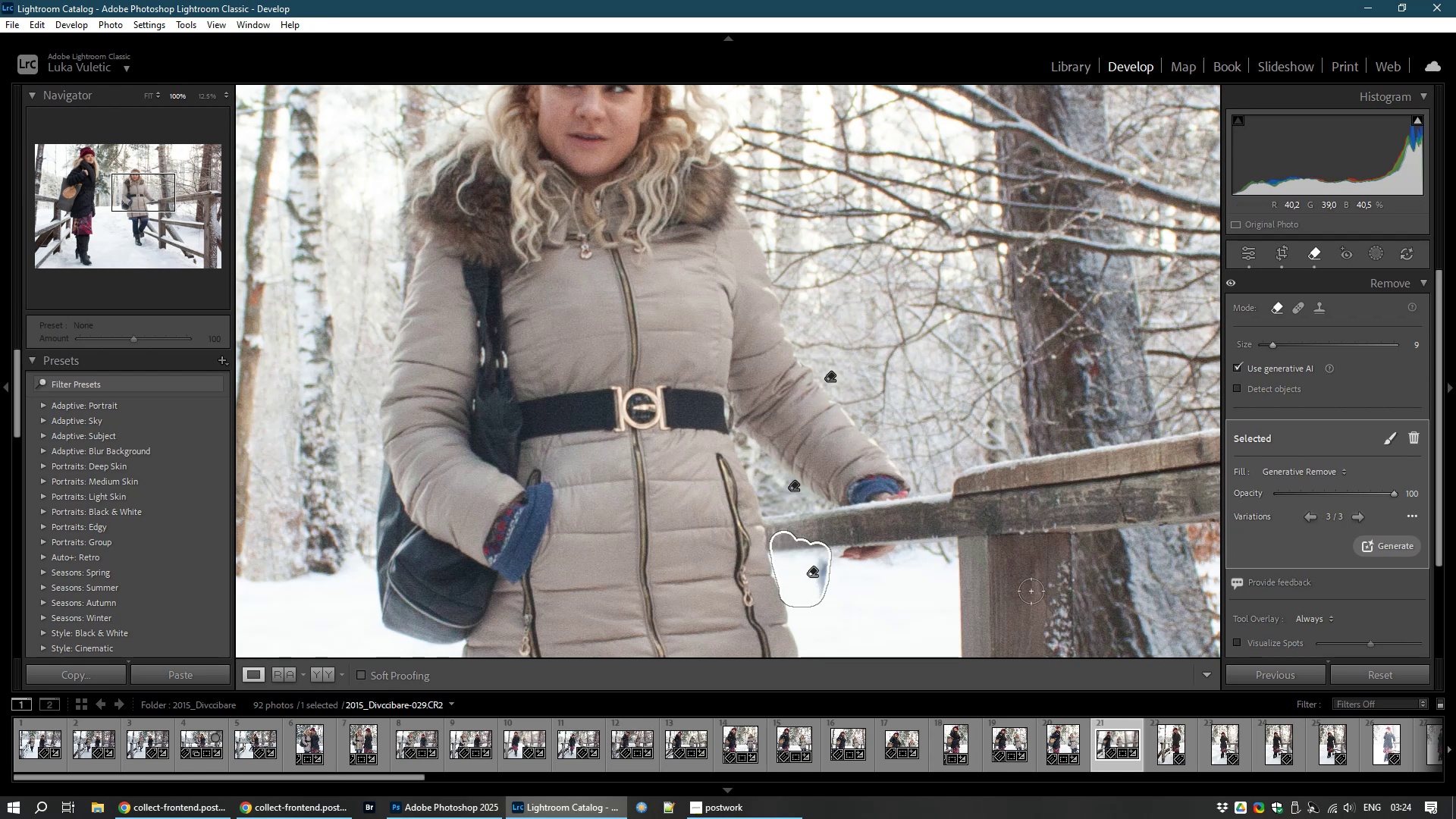 
hold_key(key=AltLeft, duration=1.57)
left_click([813, 579])
 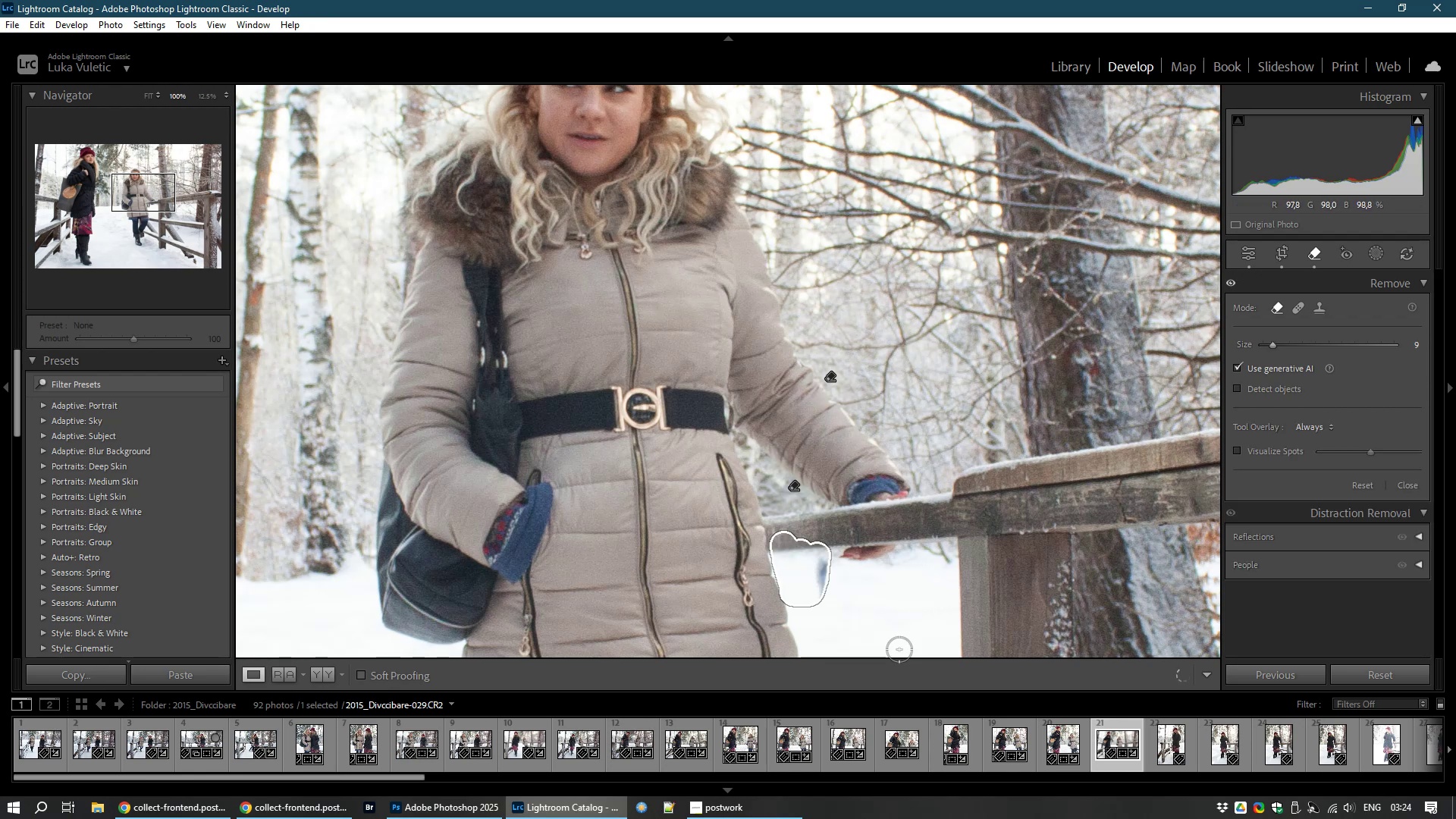 
hold_key(key=AltLeft, duration=0.33)
 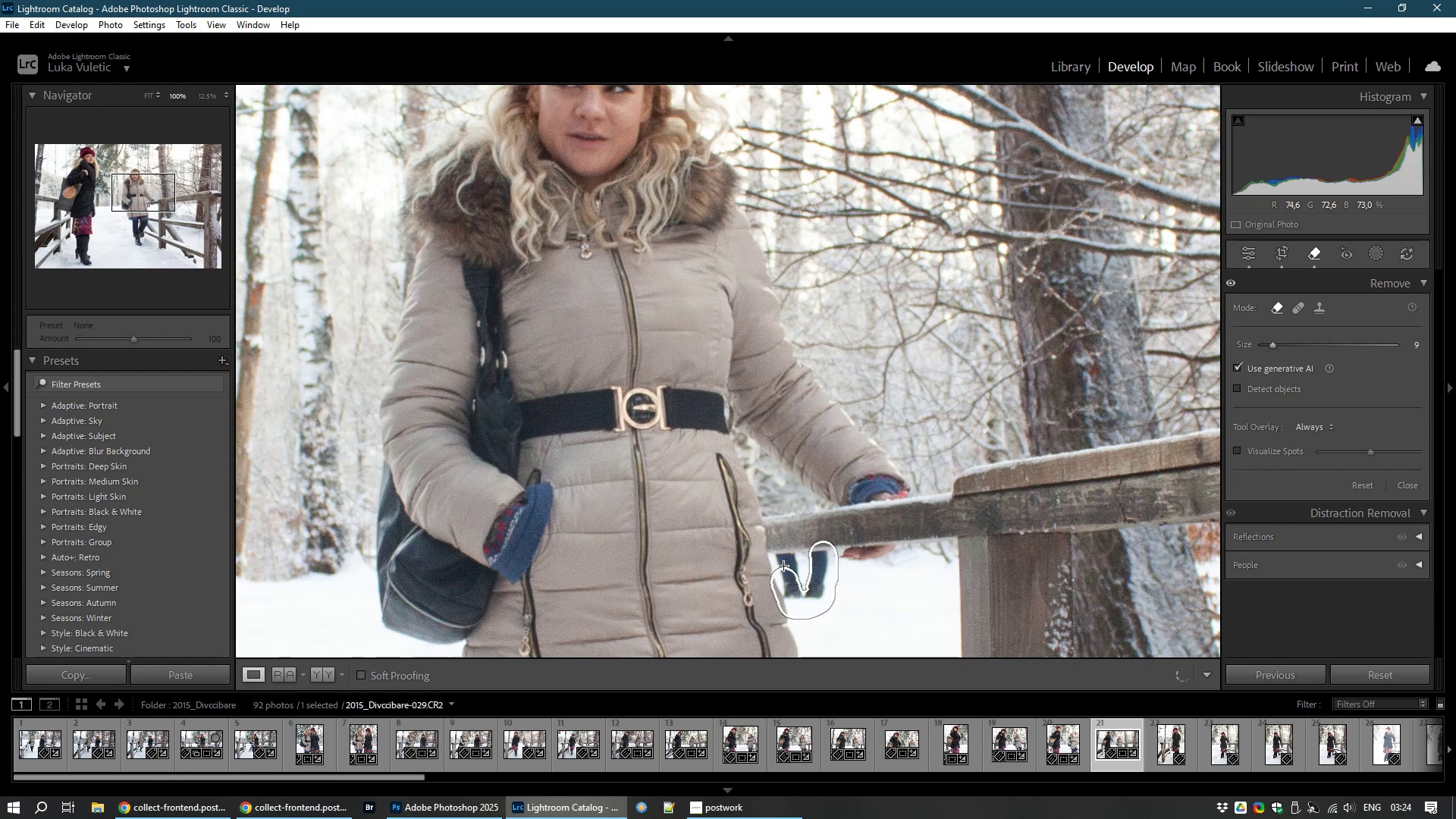 
wait(10.36)
 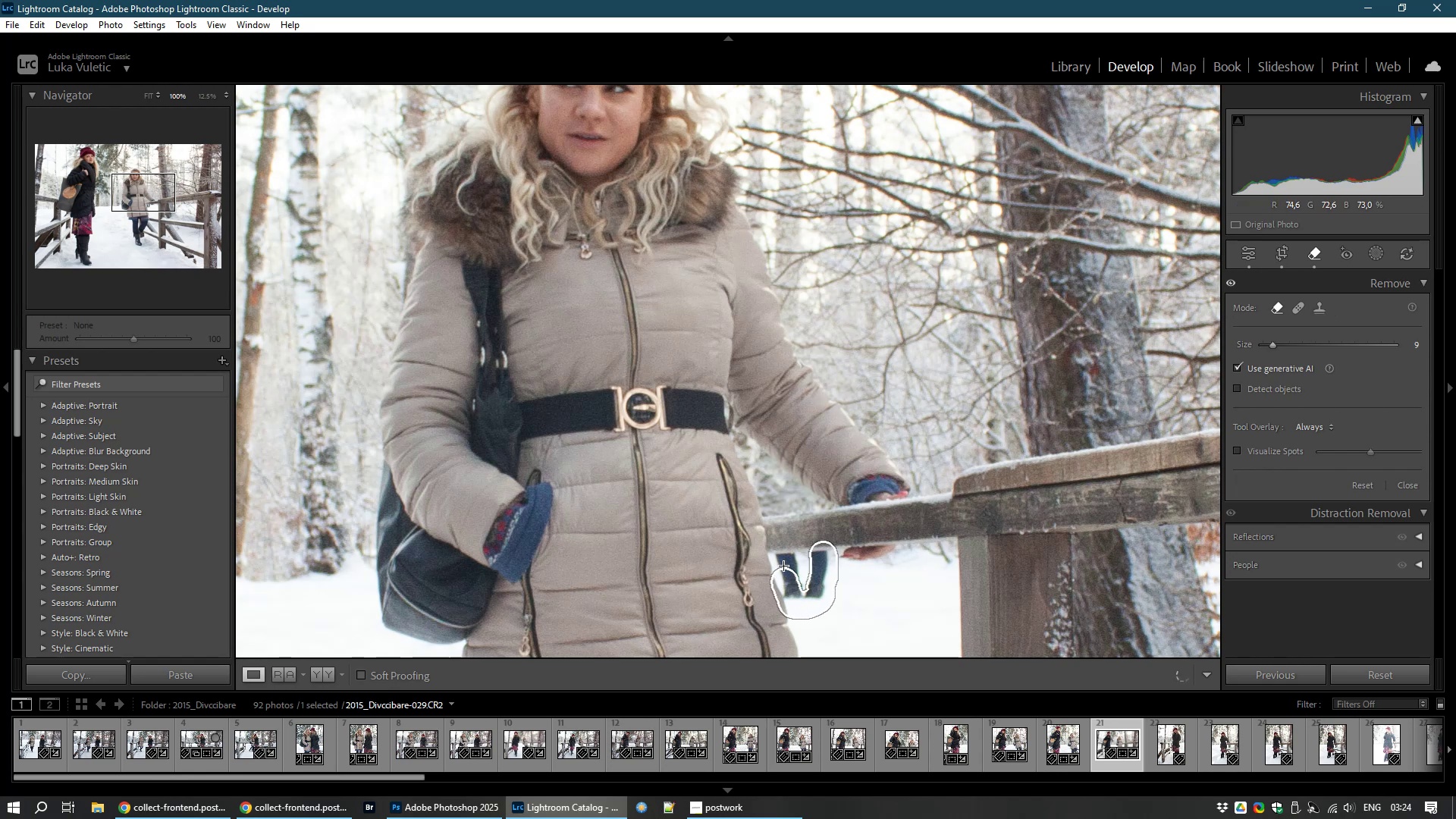 
left_click([1405, 532])
 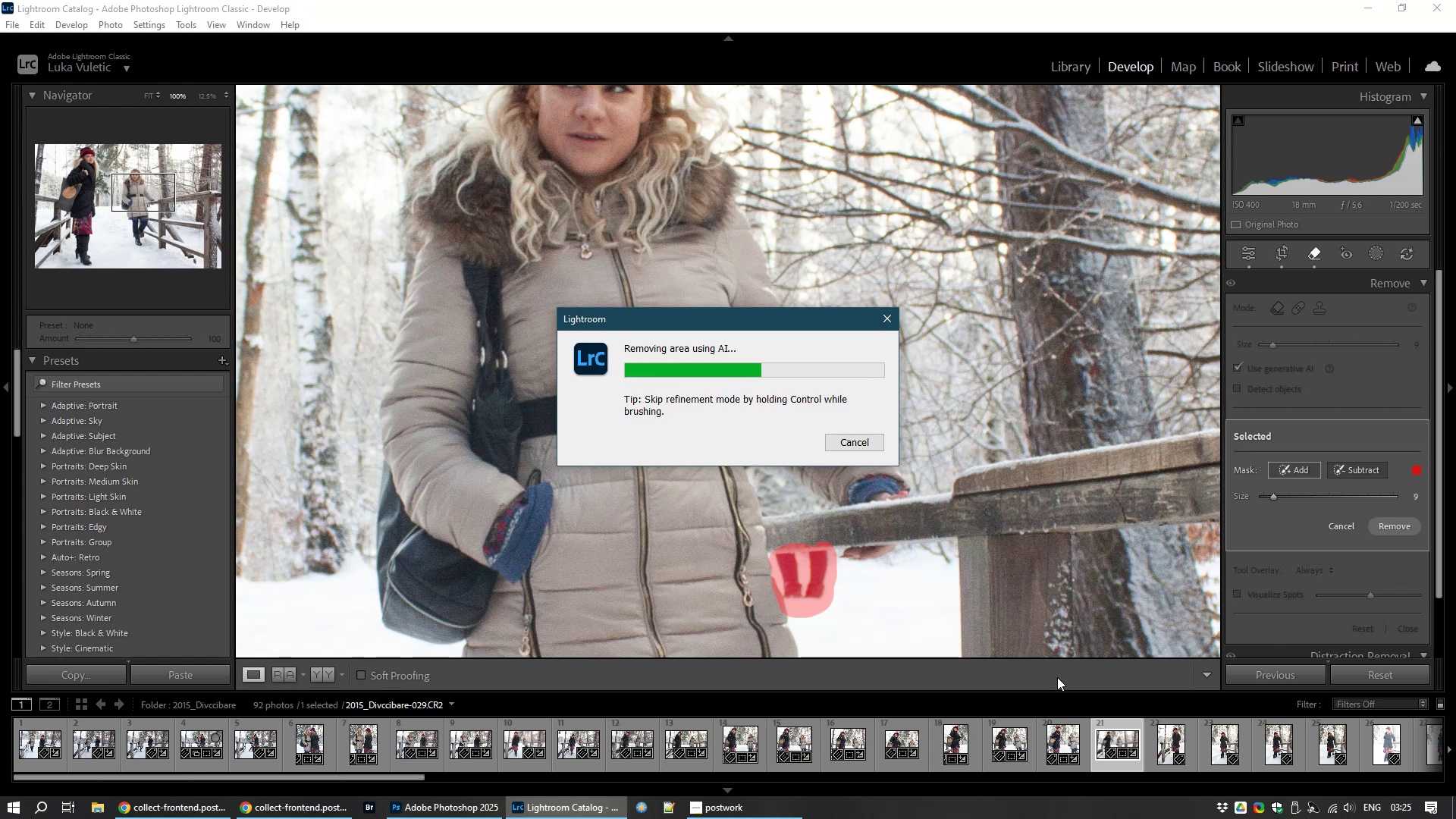 
wait(11.23)
 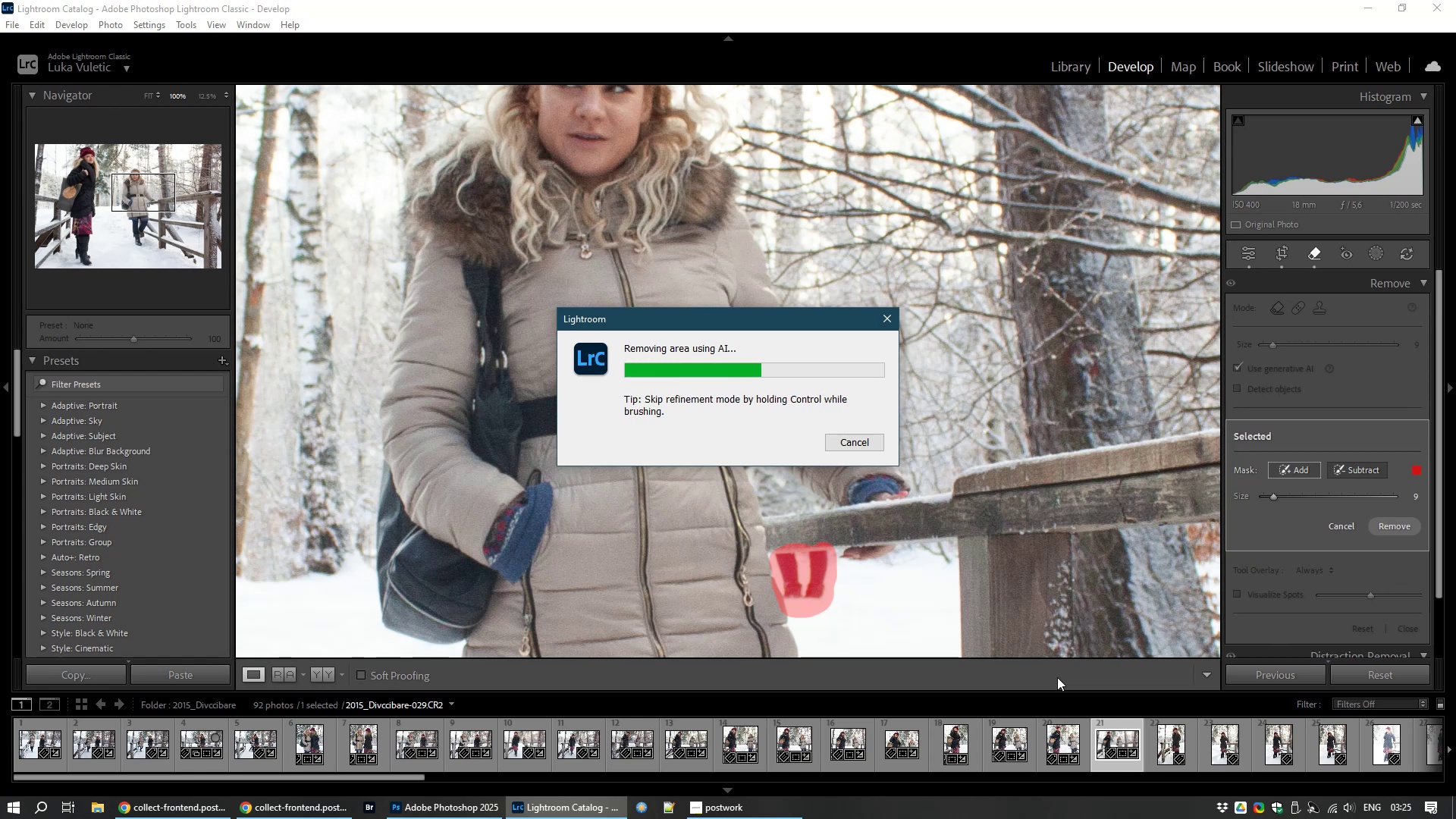 
double_click([1353, 514])
 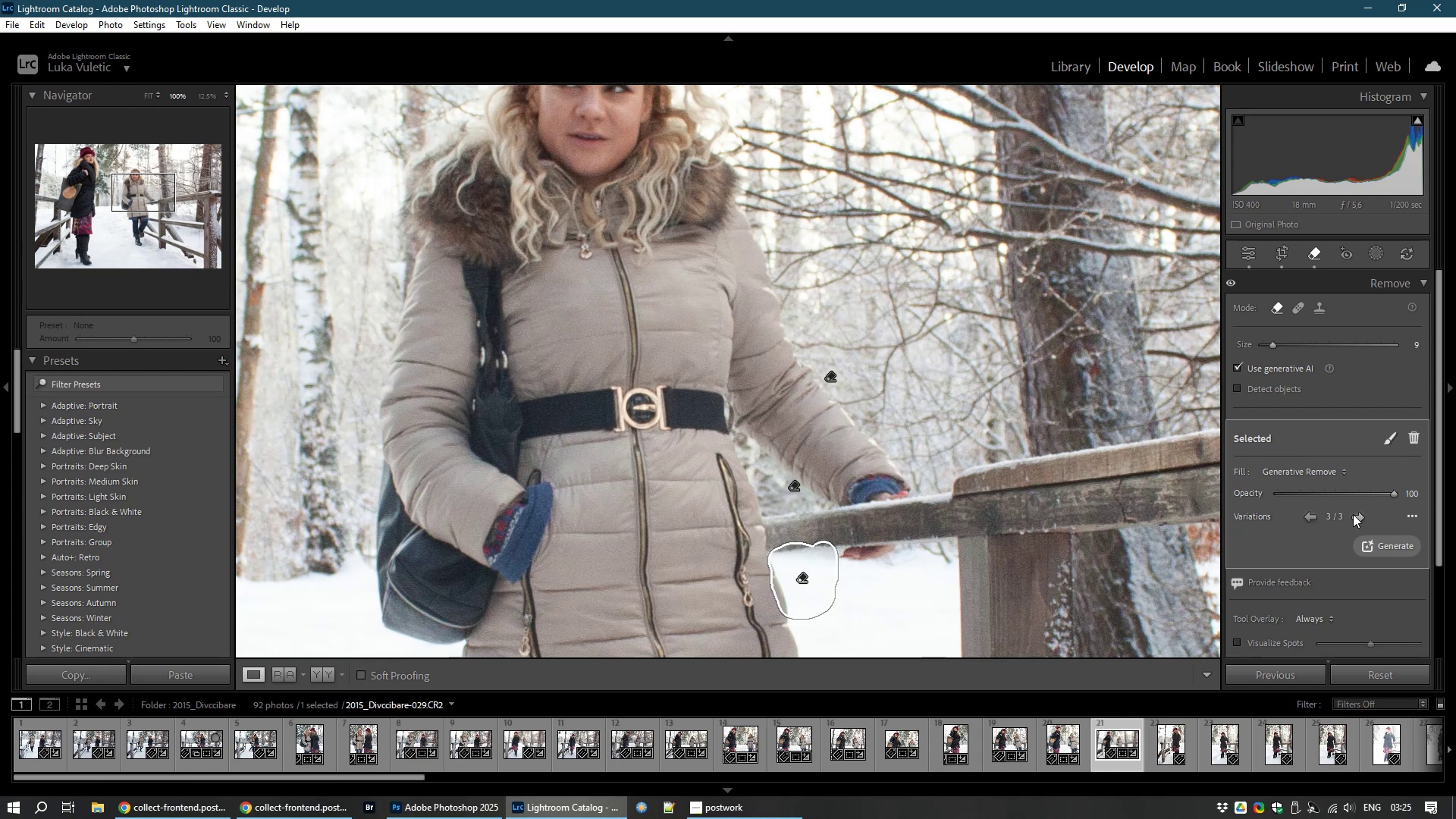 
left_click([1353, 514])
 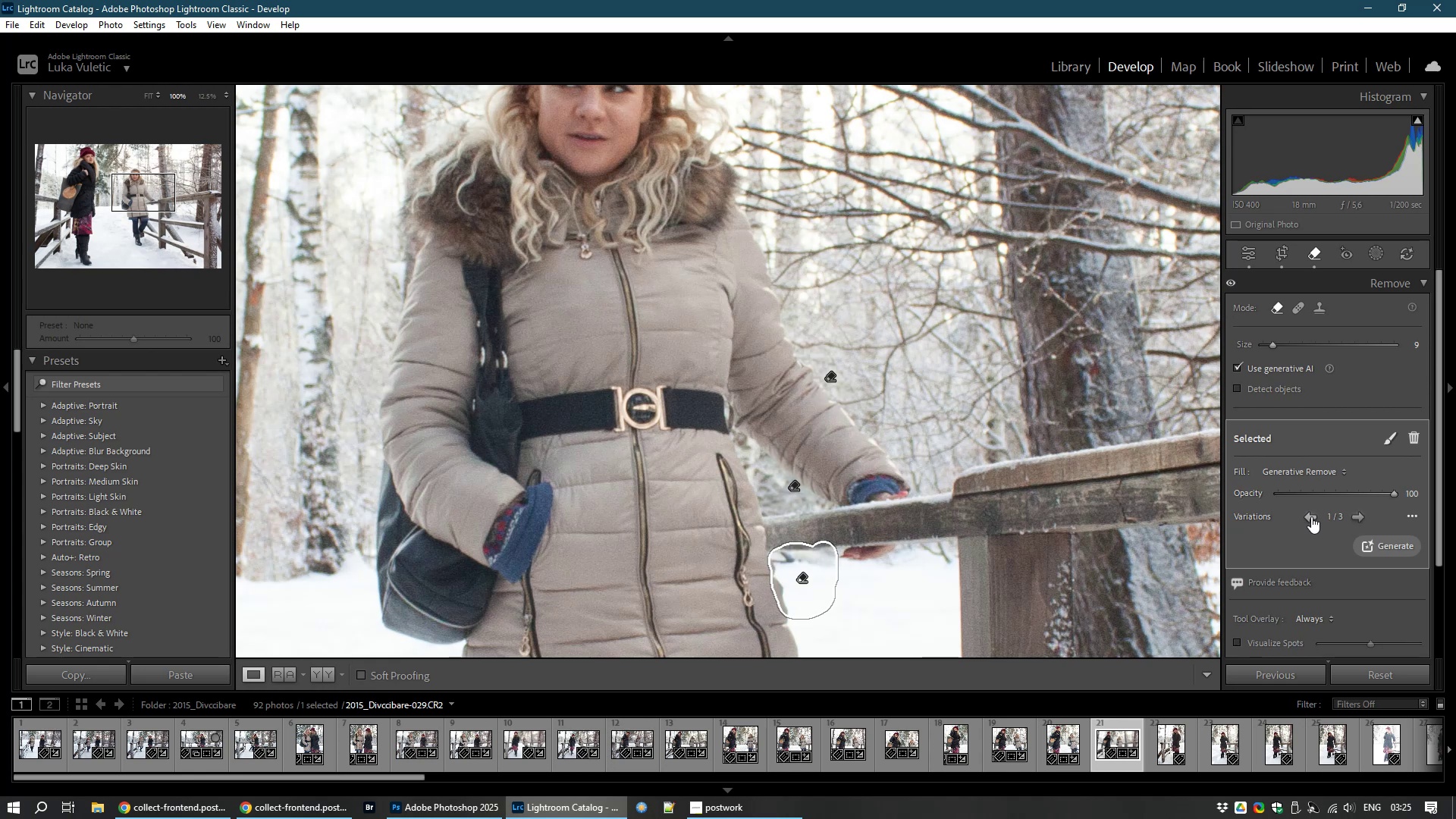 
left_click([1311, 516])
 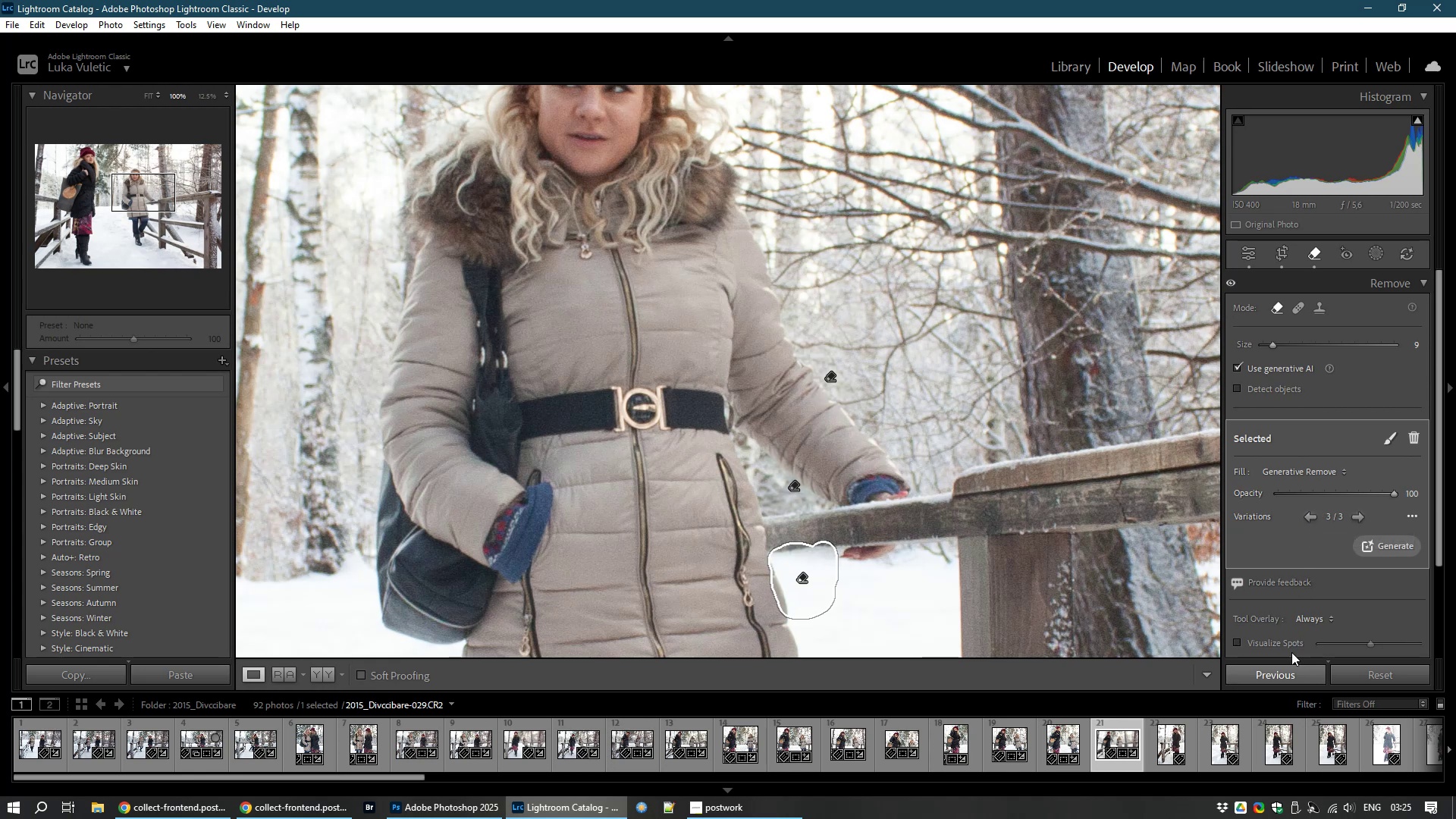 
wait(6.77)
 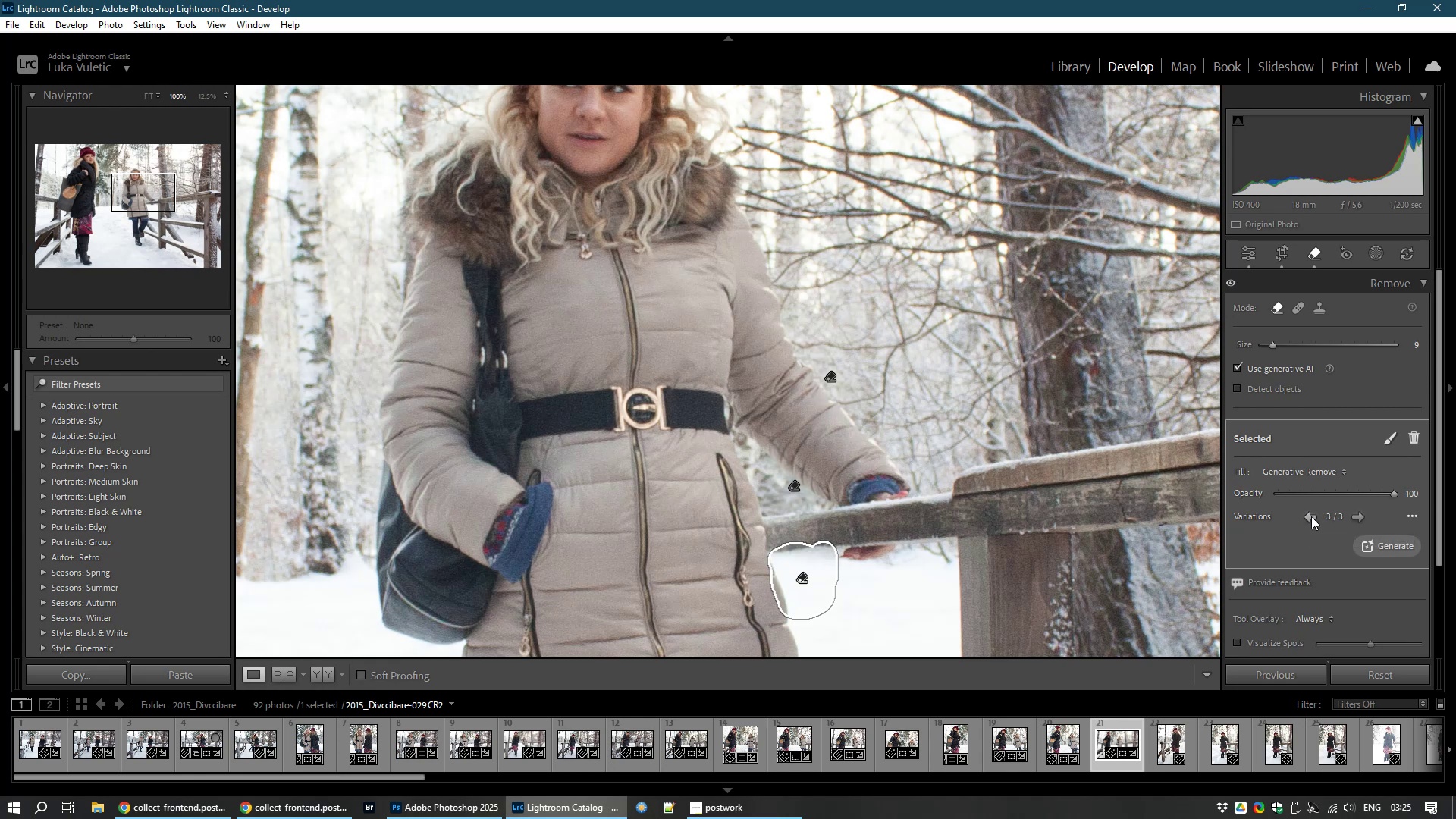 
left_click([1247, 254])
 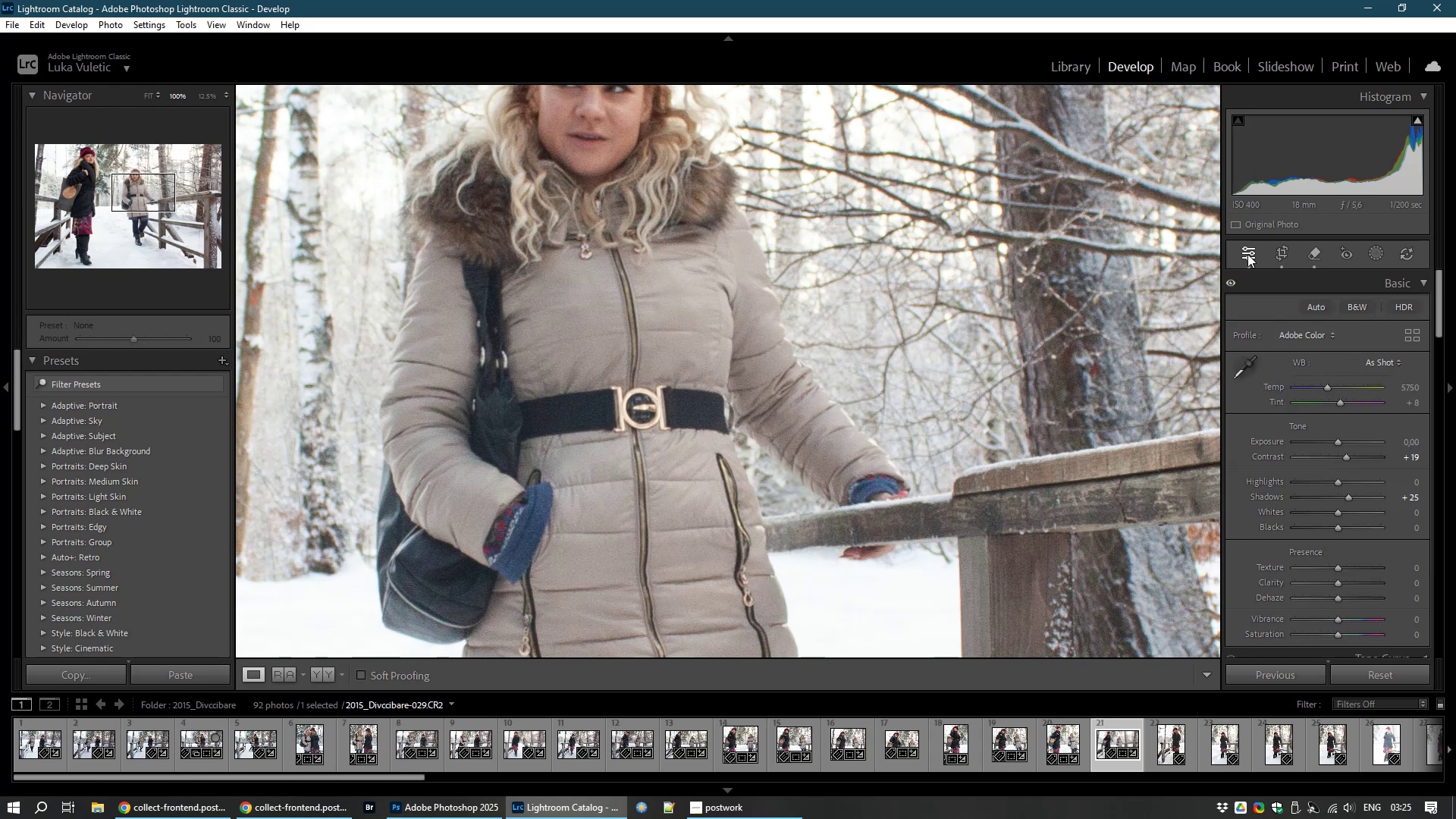 
left_click([1042, 275])
 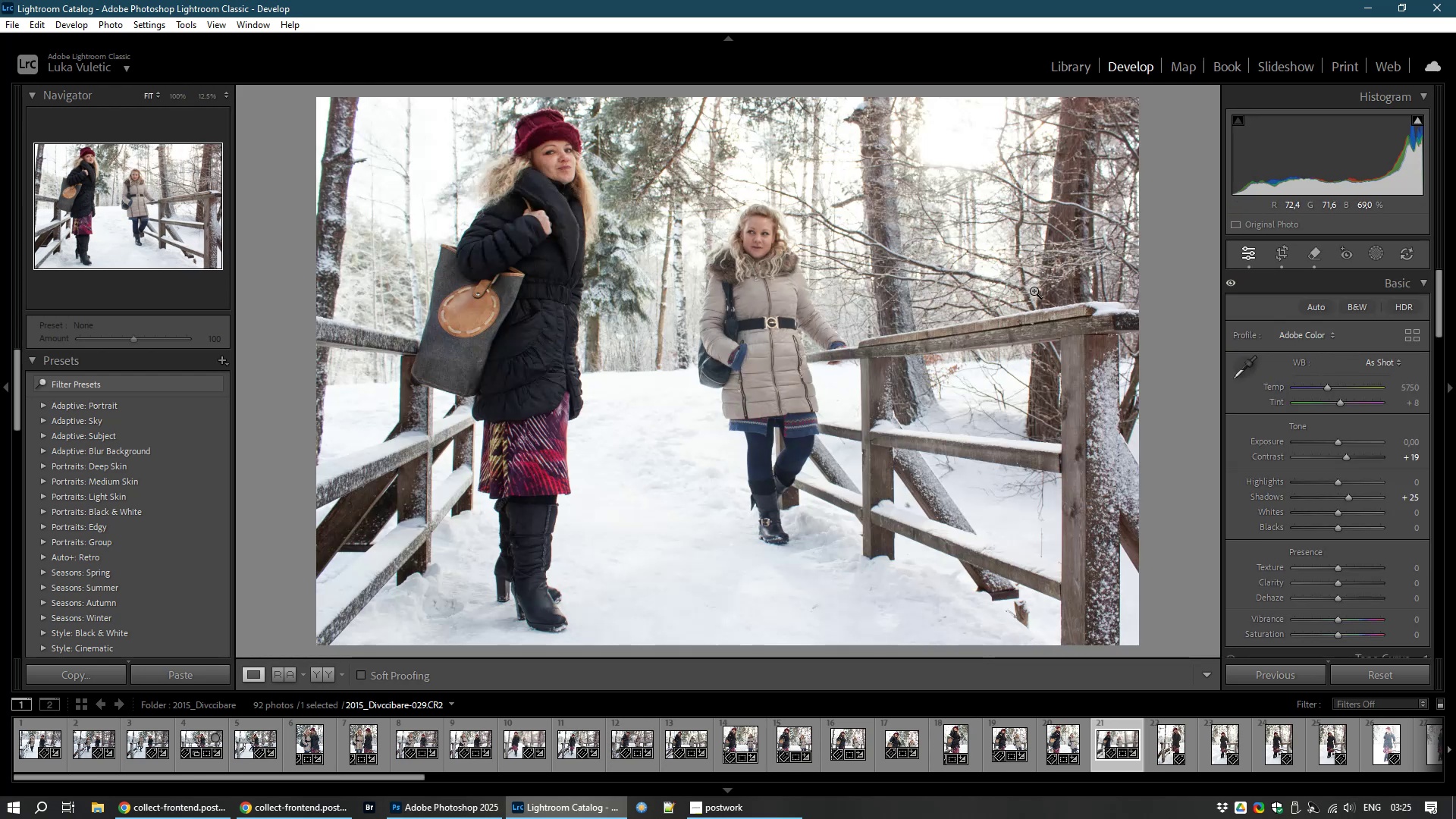 
hold_key(key=ControlLeft, duration=1.12)
 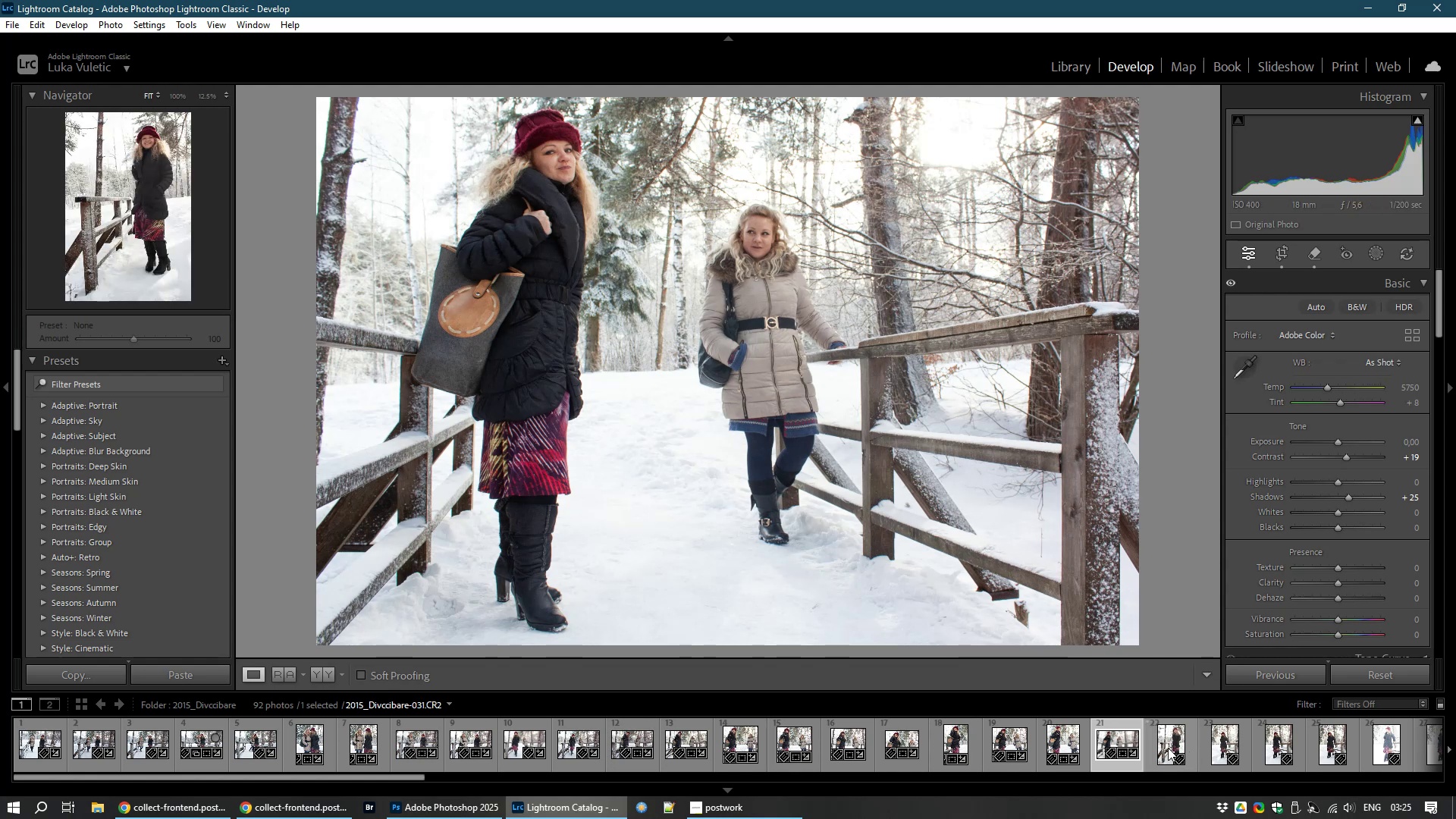 
left_click([1166, 748])
 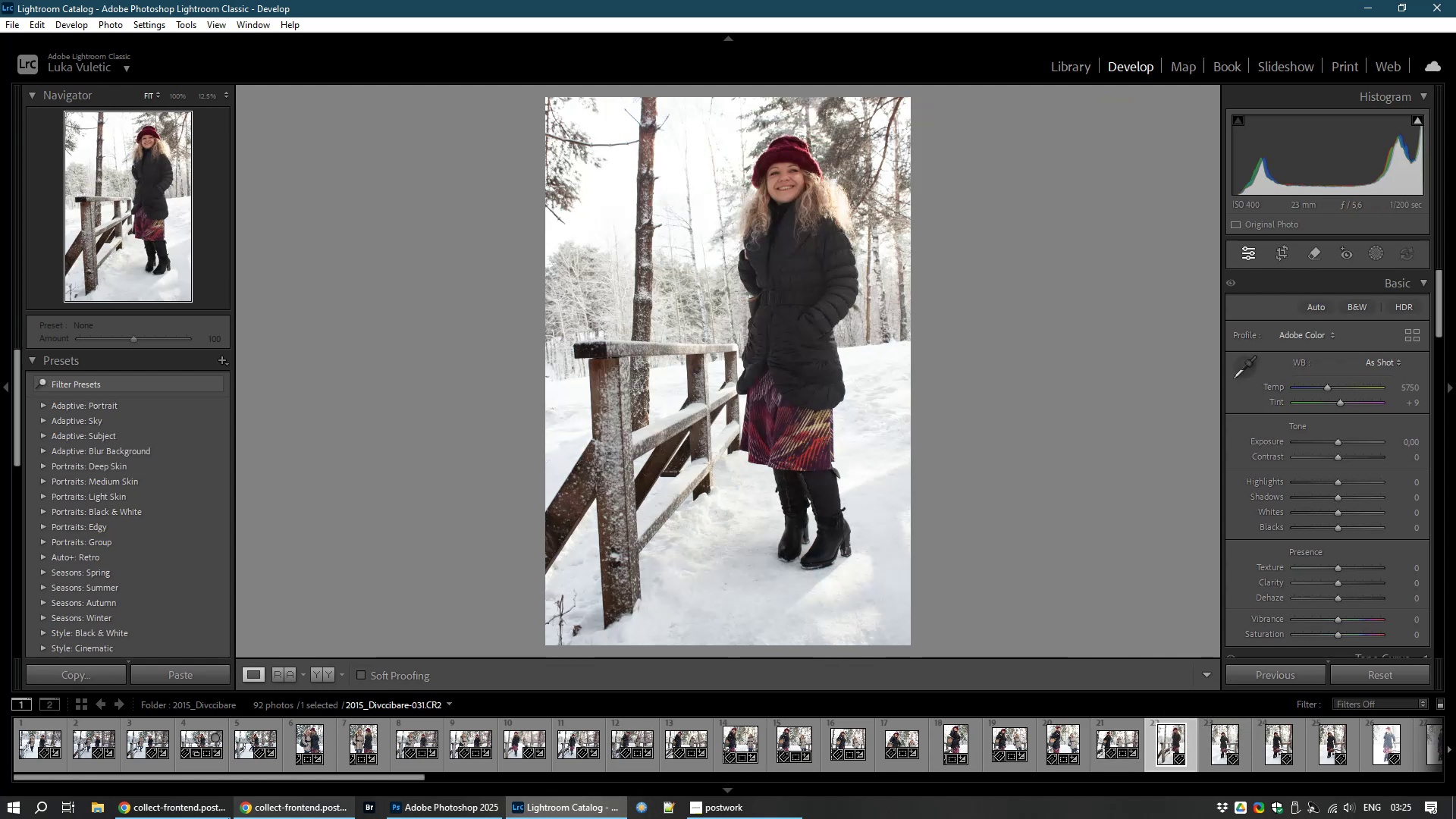 
left_click([187, 807])
 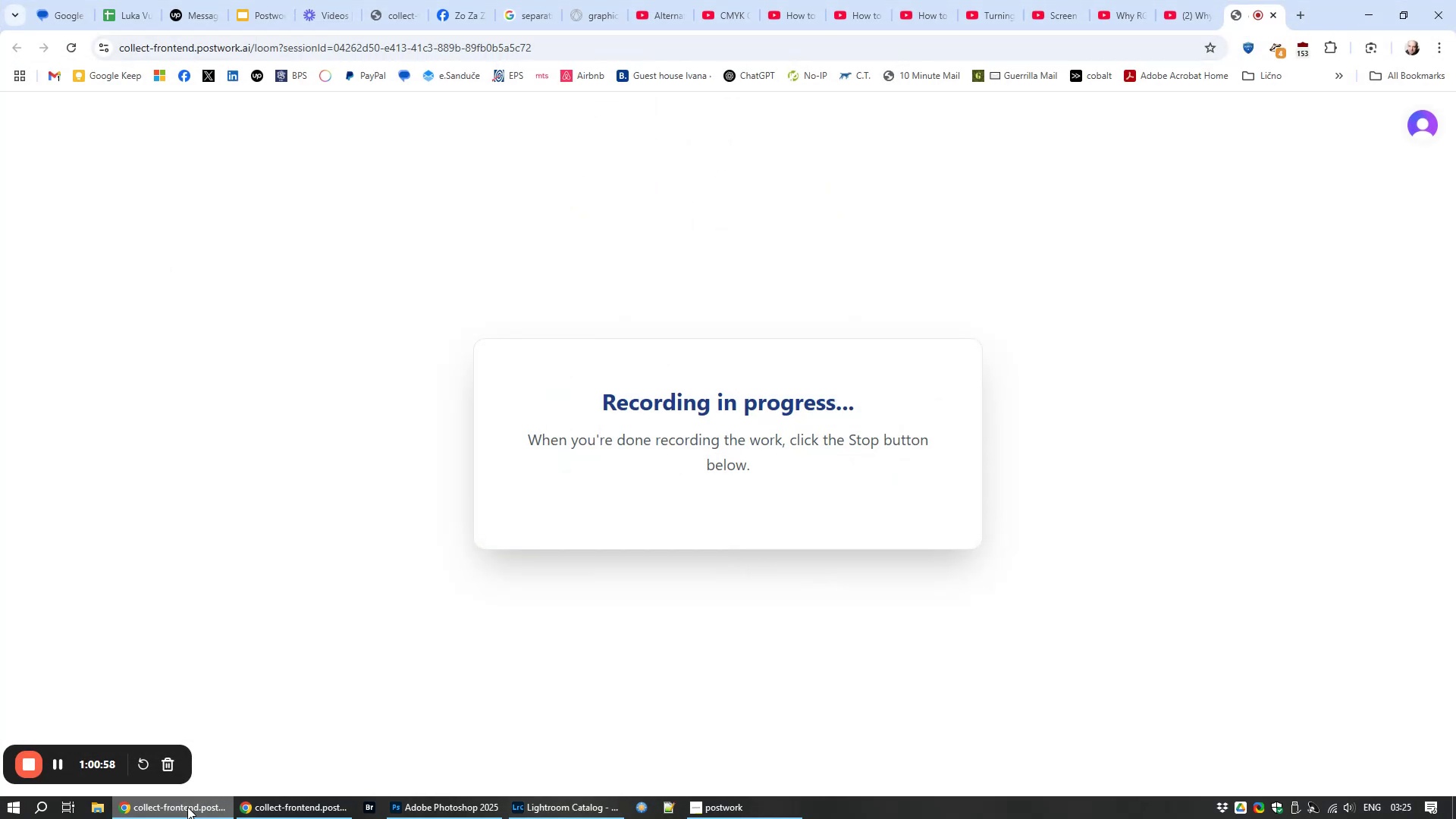 
left_click([187, 807])
 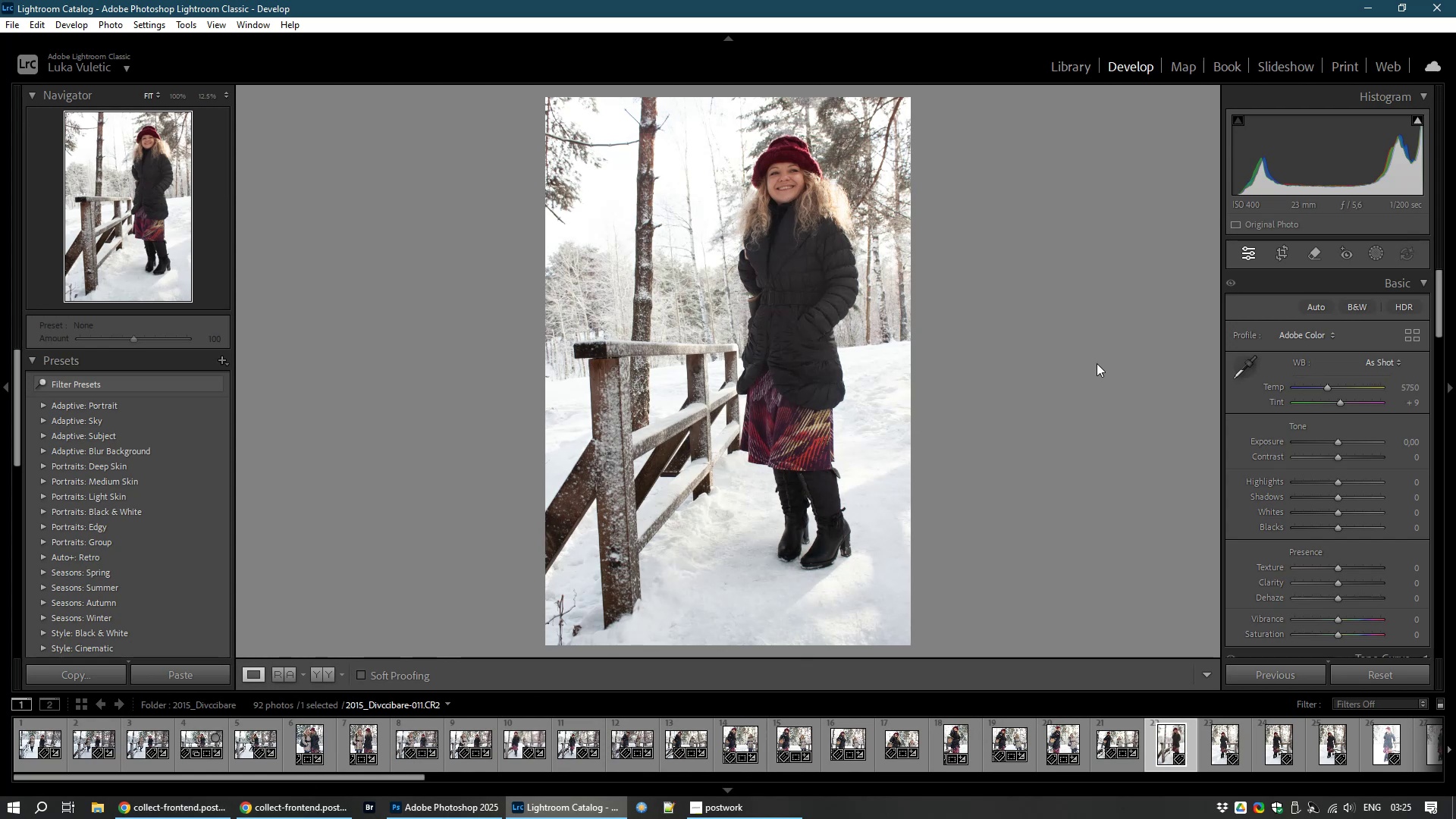 
left_click([1068, 67])
 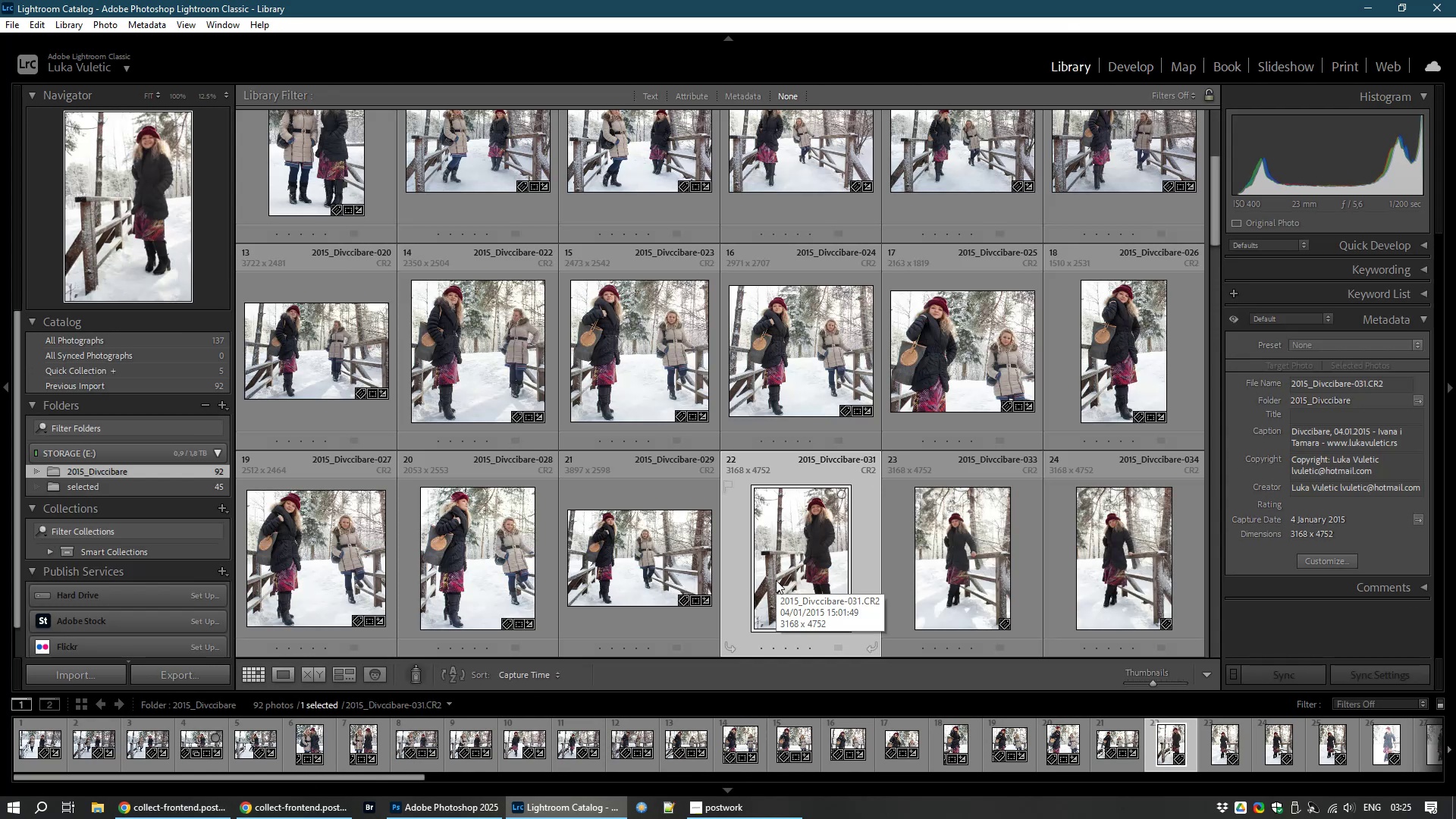 
key(6)
 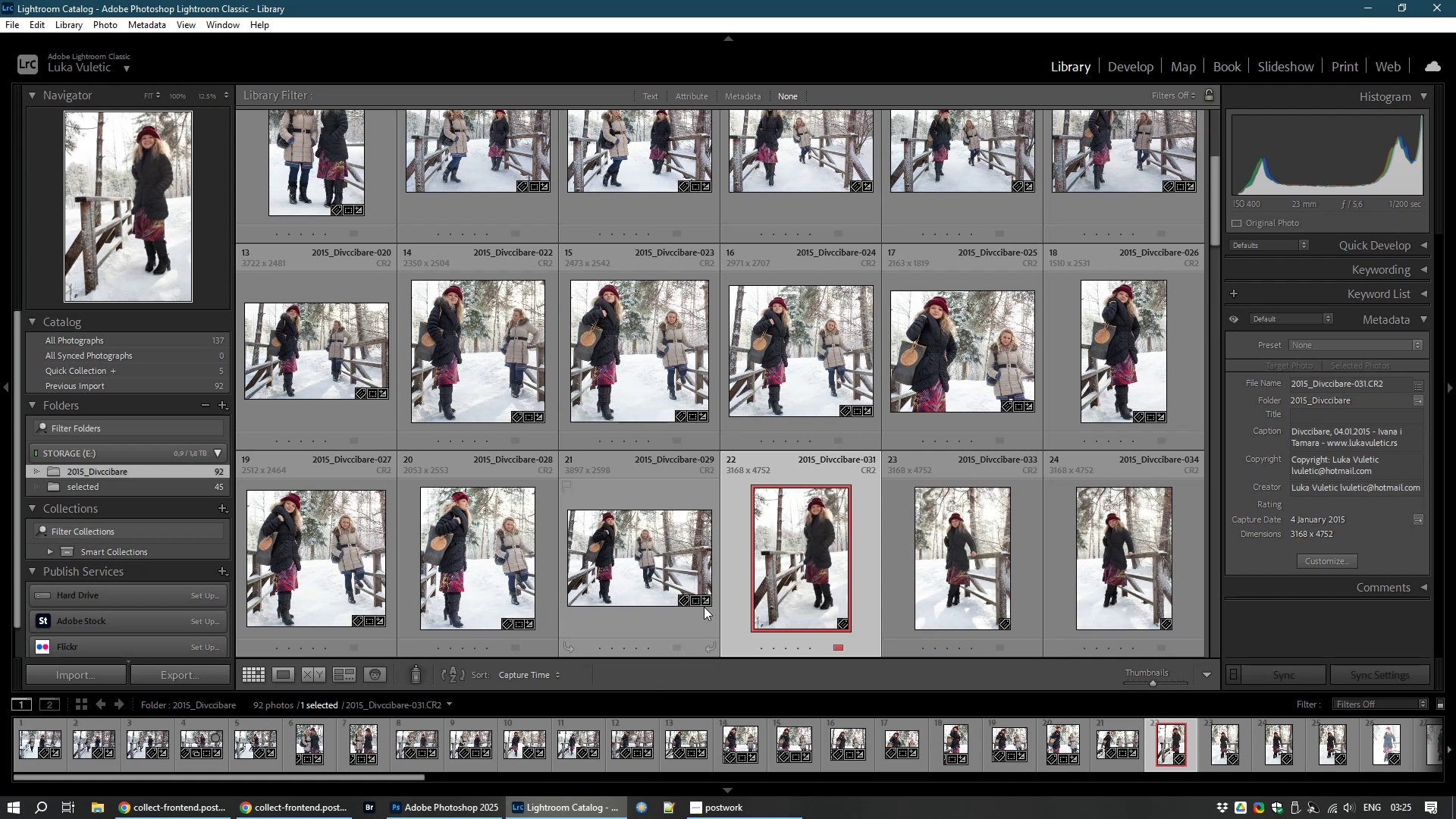 
wait(6.27)
 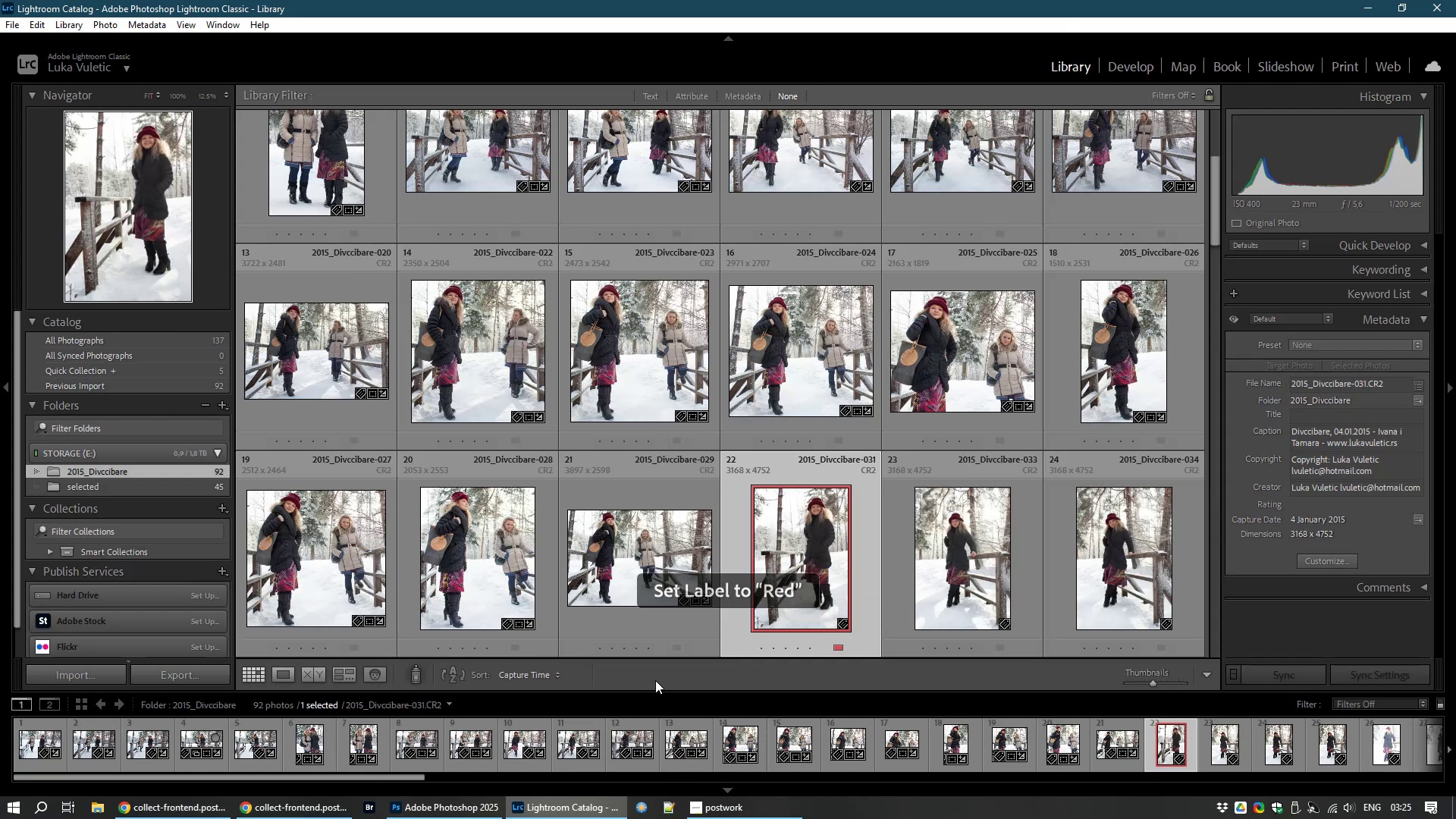 
left_click([209, 806])
 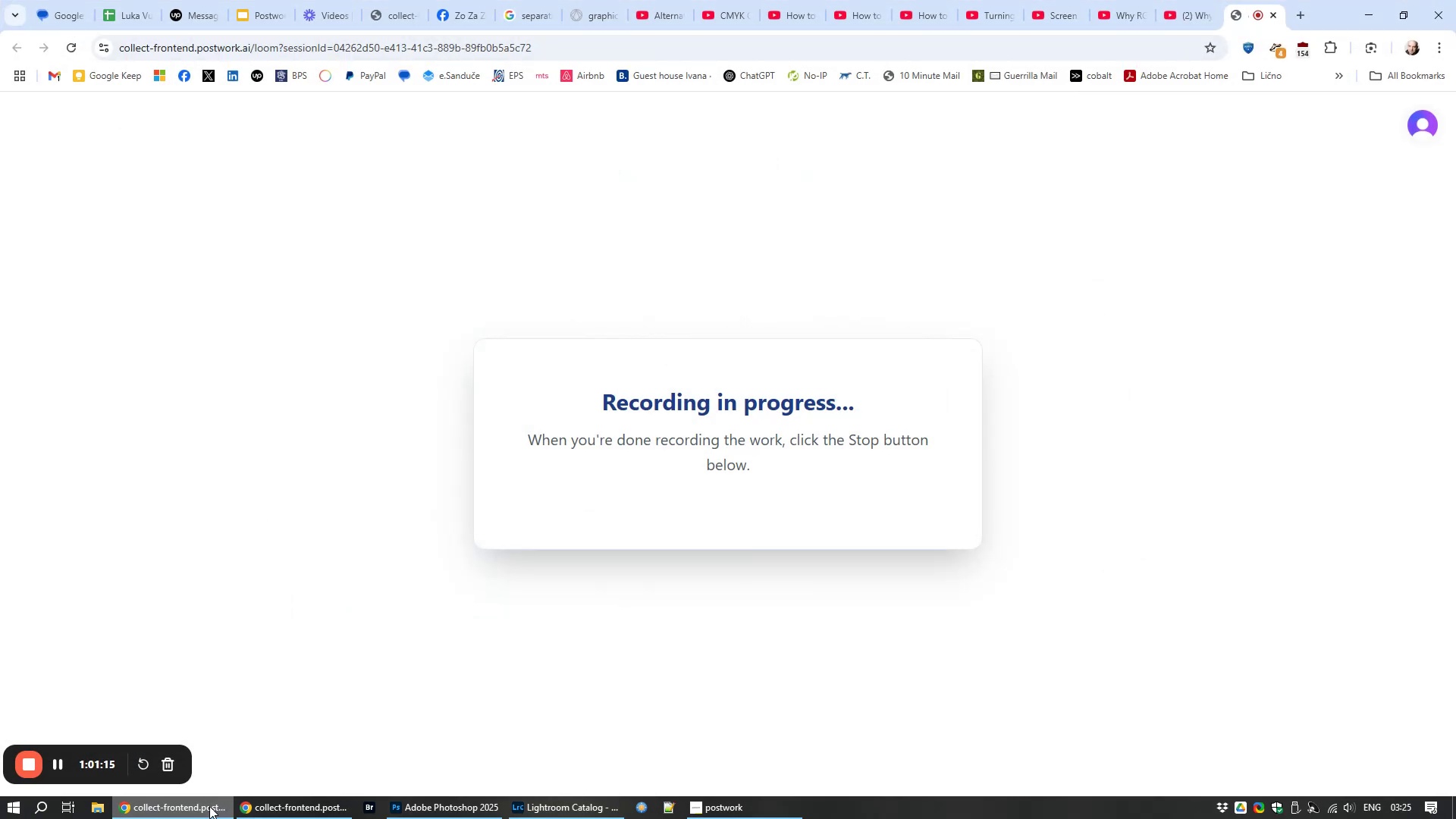 
left_click([209, 806])
 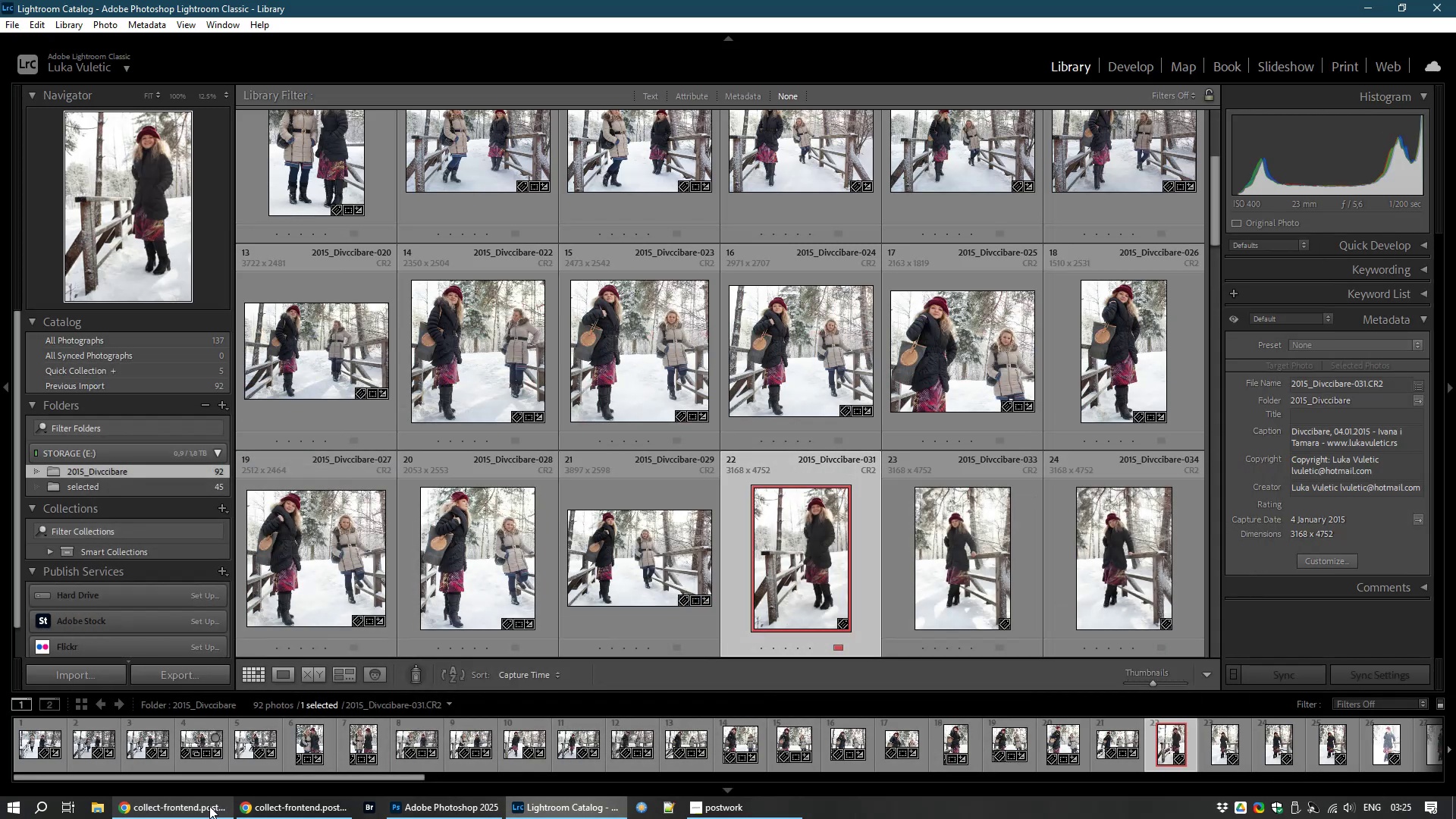 
left_click([209, 806])
 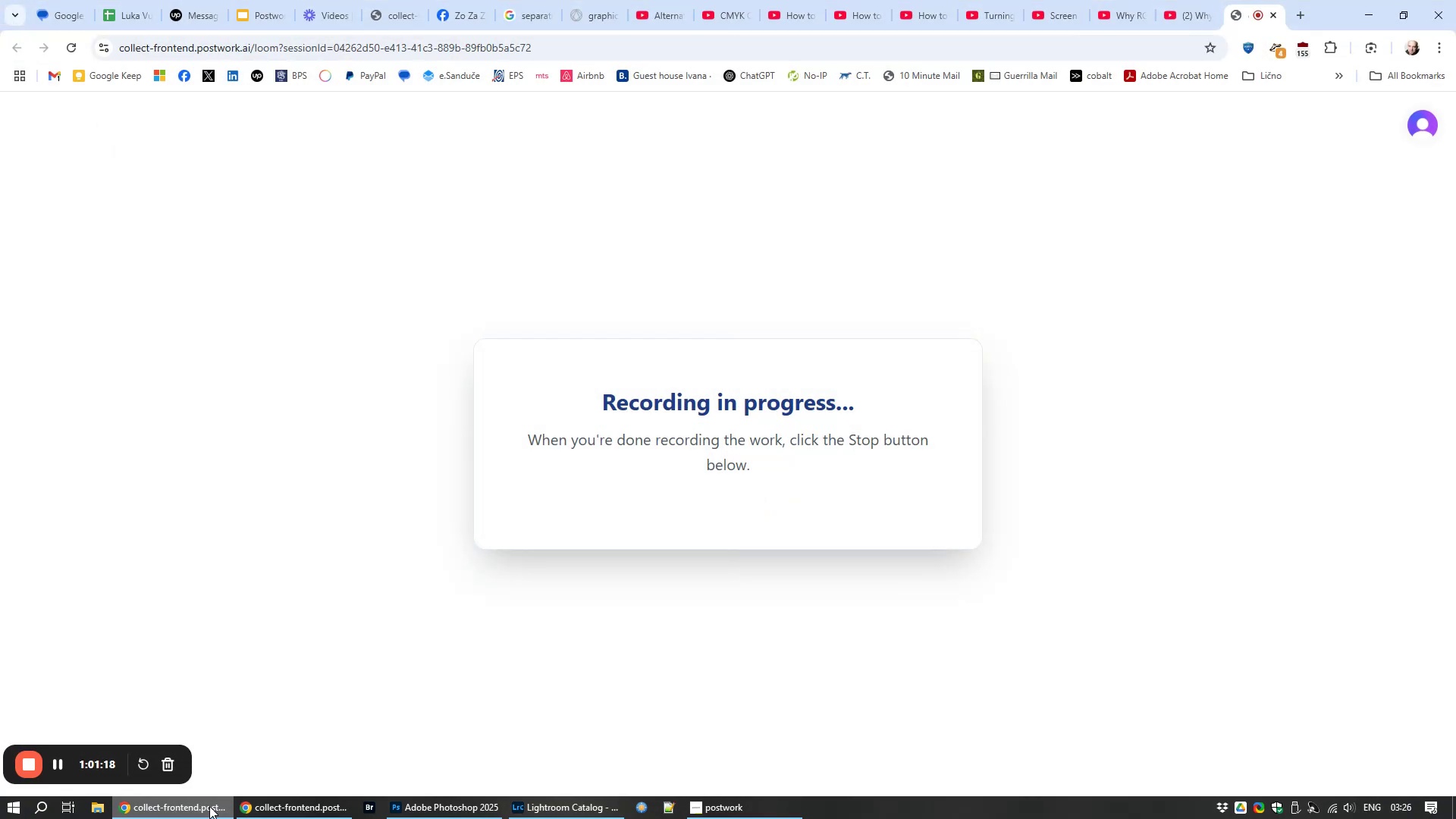 
left_click([209, 806])
 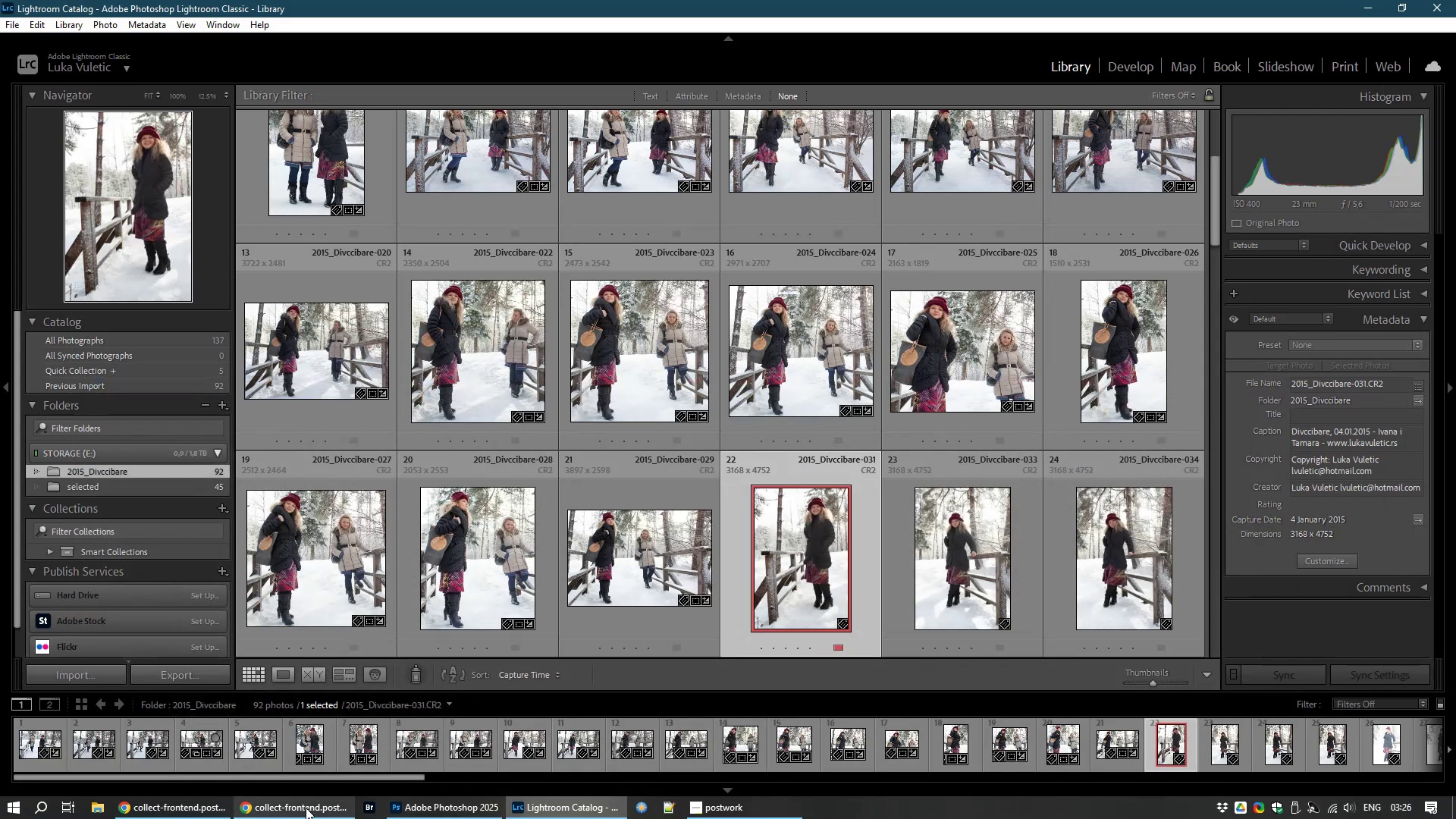 
left_click([306, 808])
 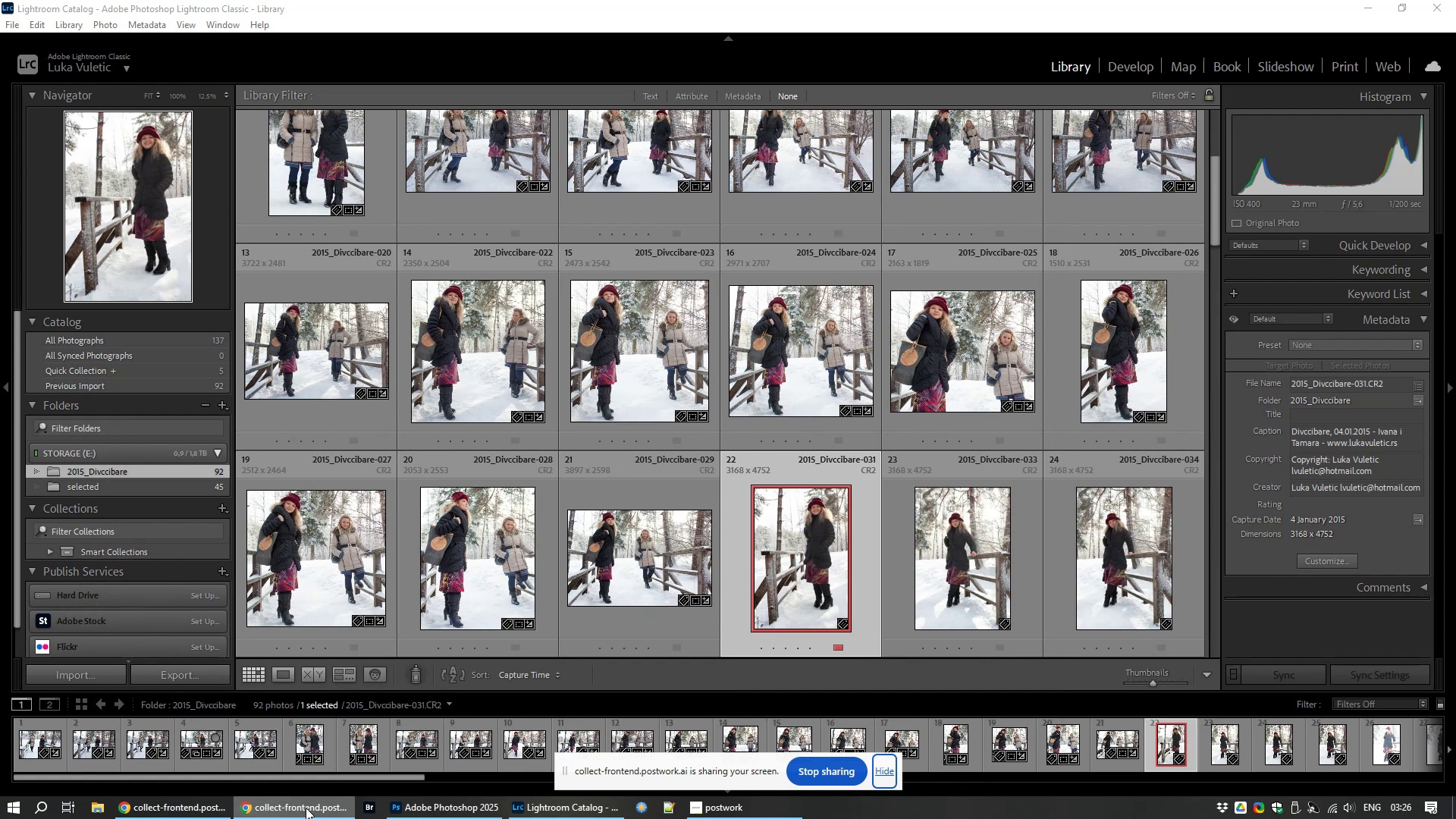 